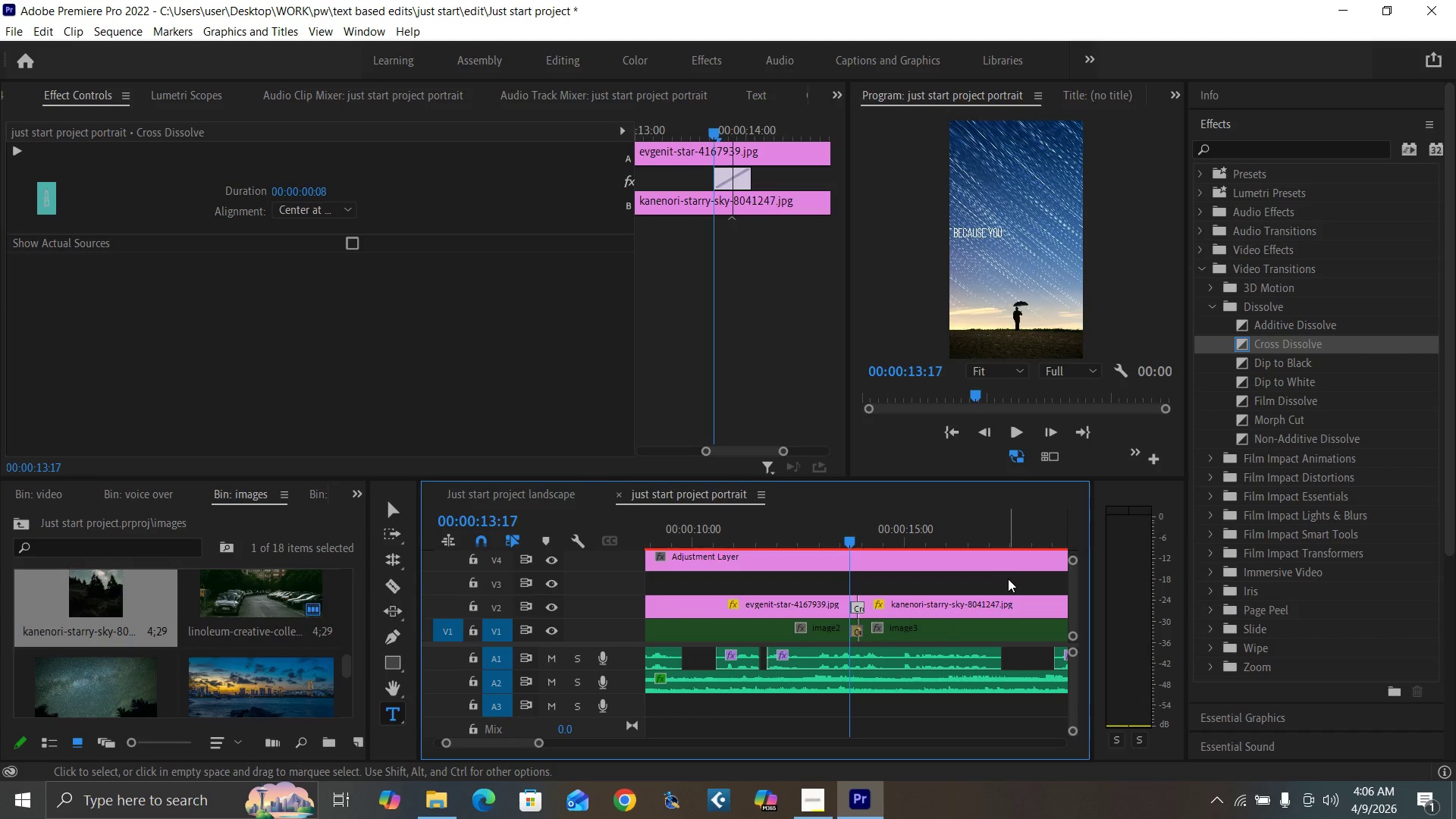 
key(Minus)
 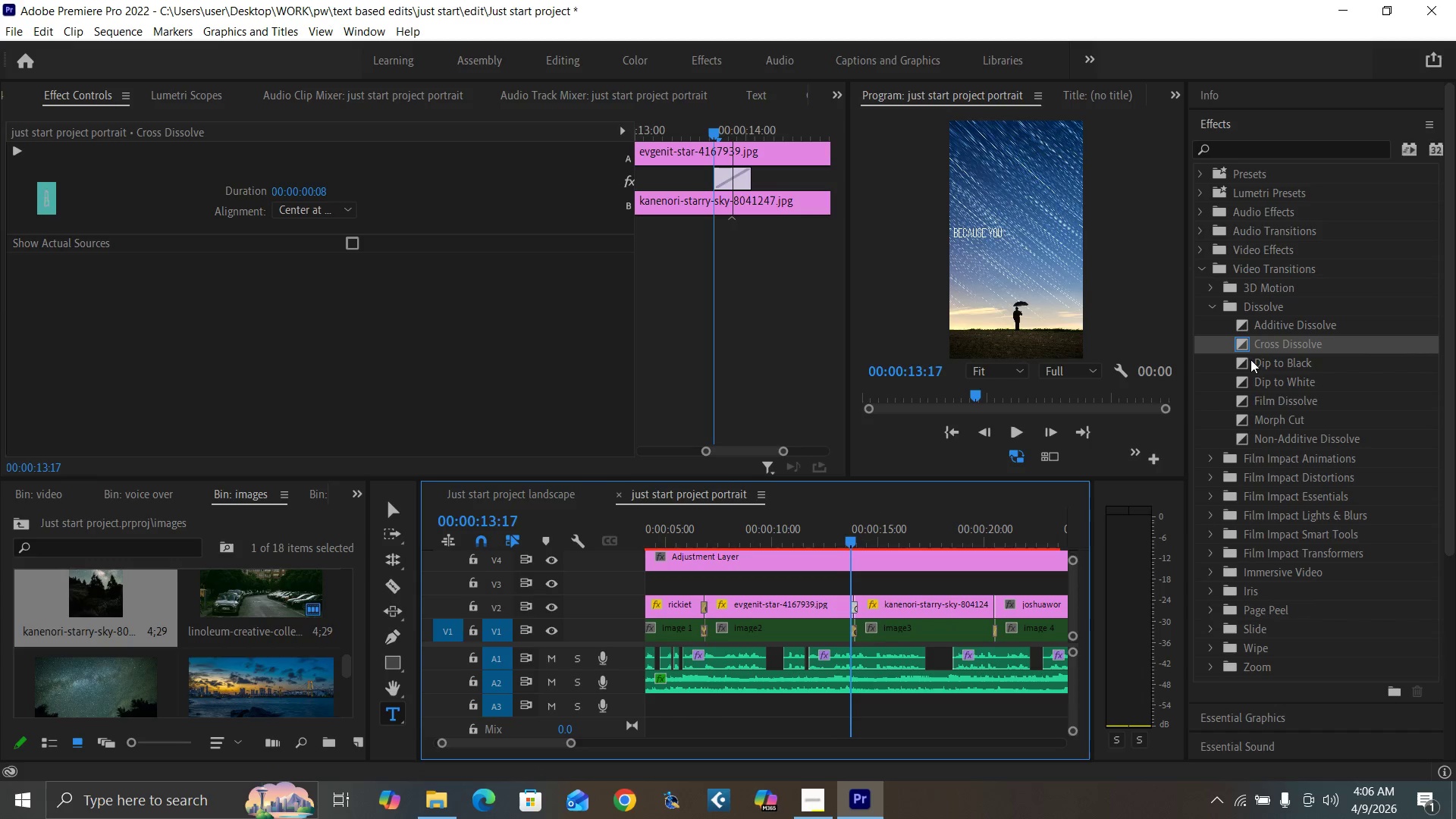 
left_click_drag(start_coordinate=[1241, 342], to_coordinate=[999, 601])
 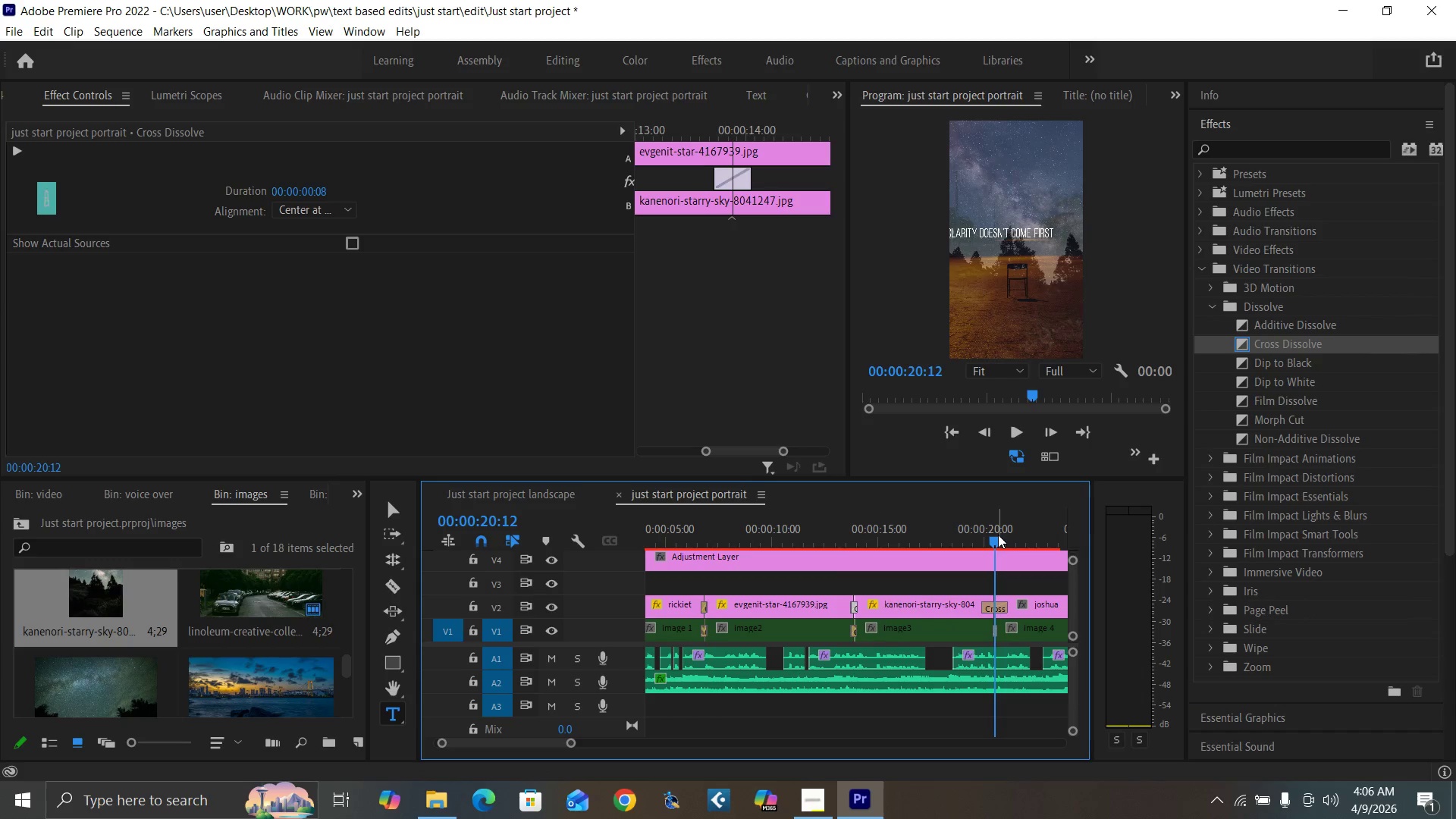 
key(Equal)
 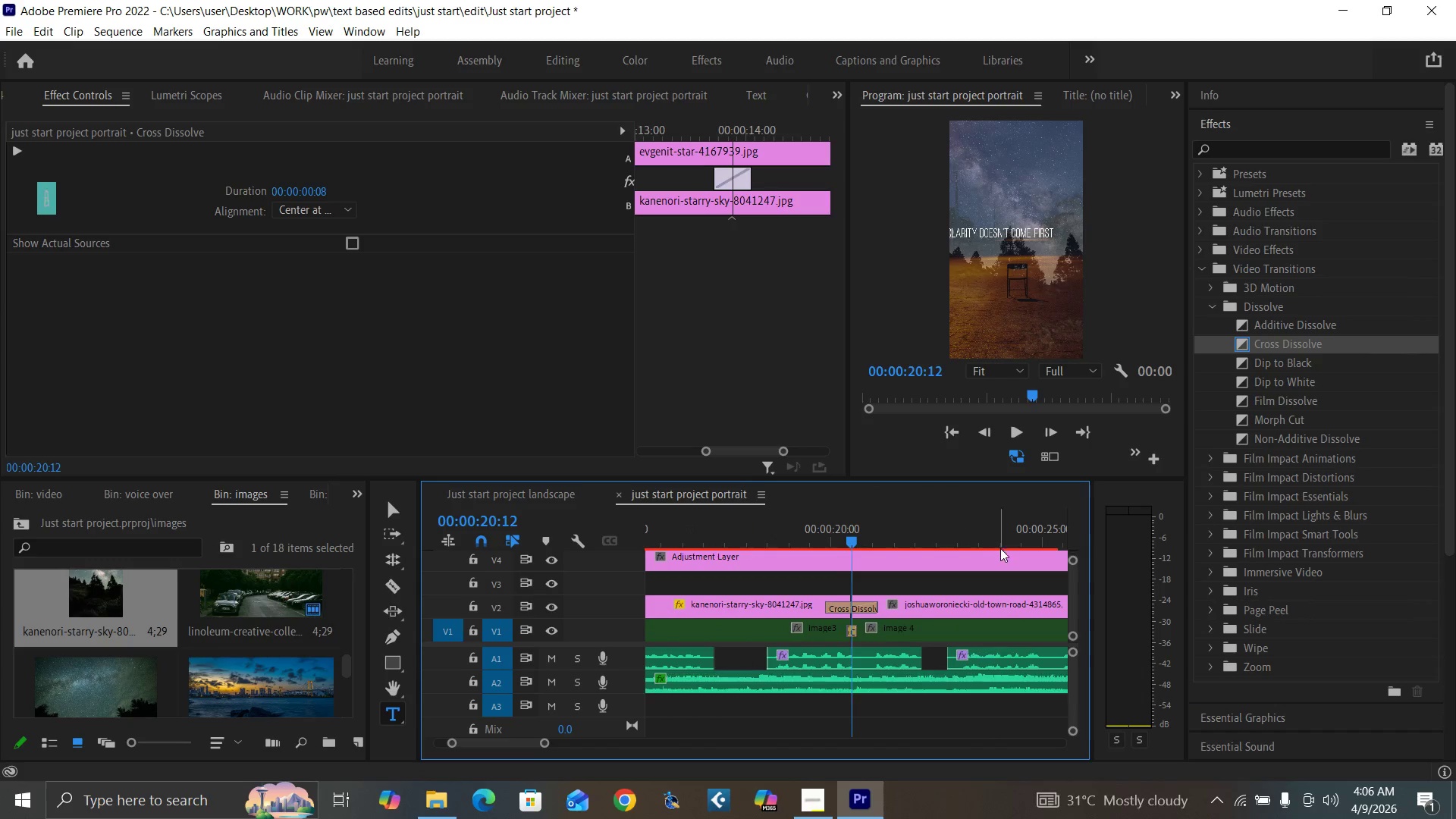 
key(Equal)
 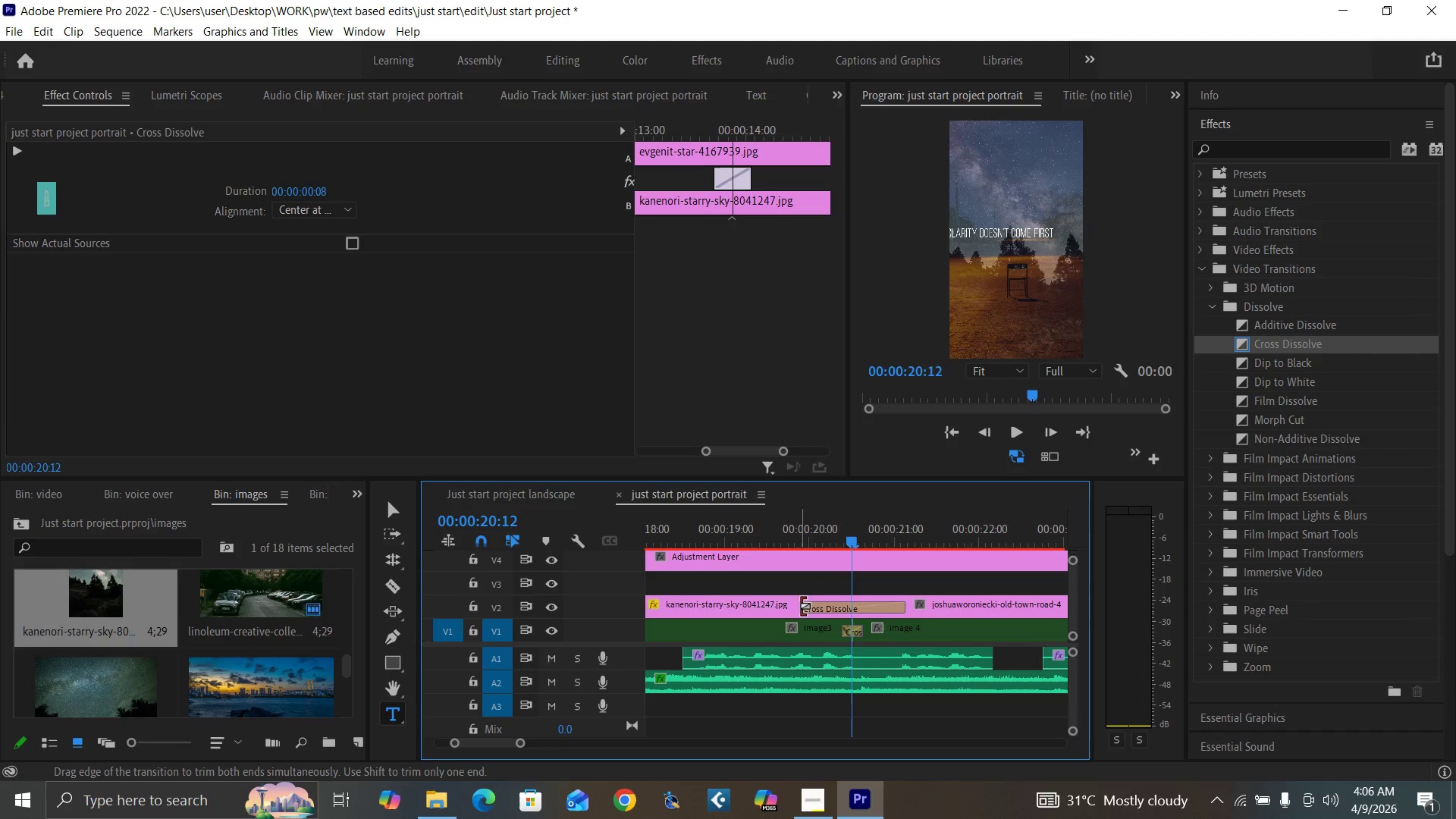 
left_click_drag(start_coordinate=[803, 604], to_coordinate=[843, 612])
 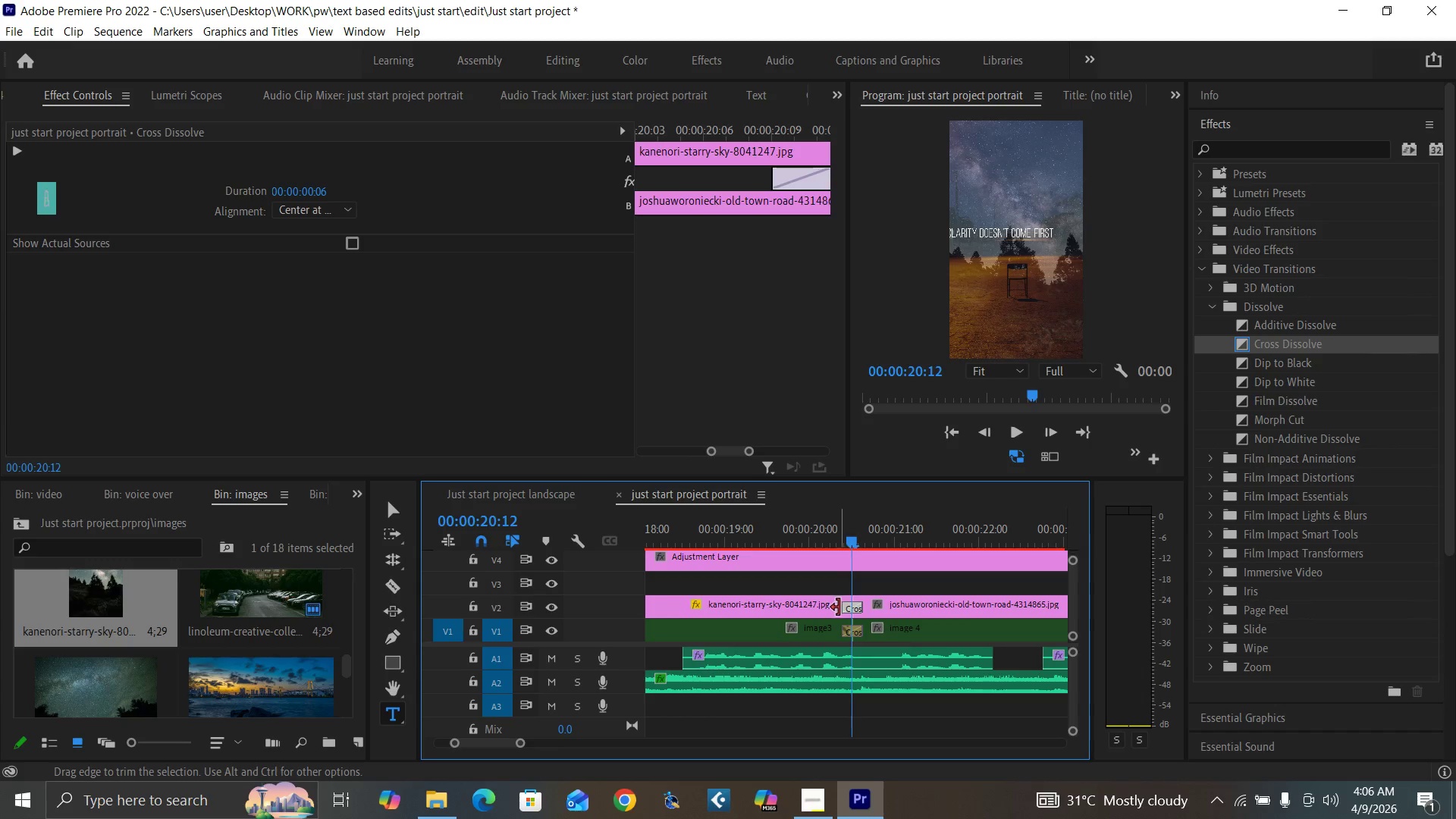 
key(Equal)
 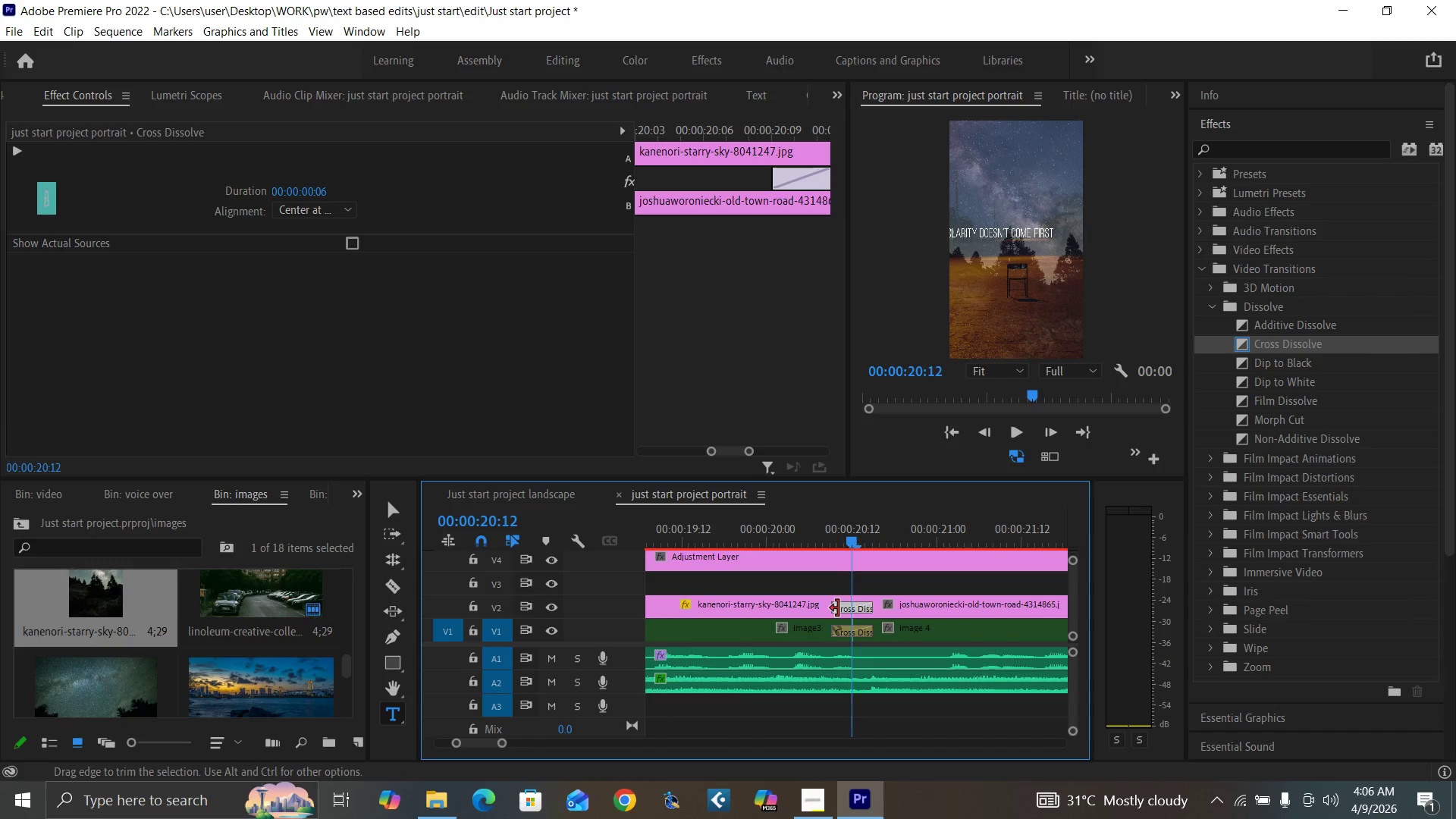 
key(Equal)
 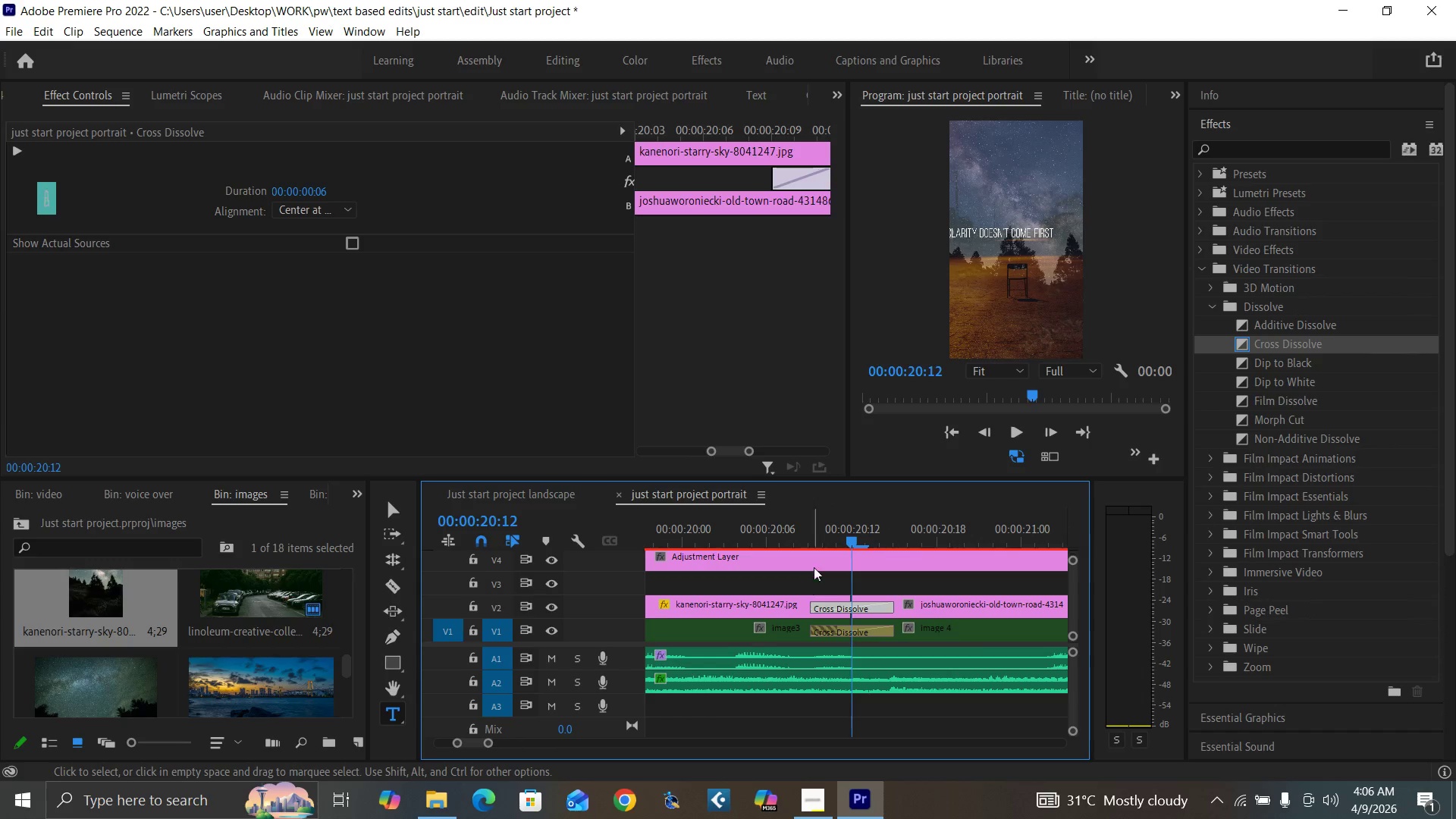 
left_click([811, 539])
 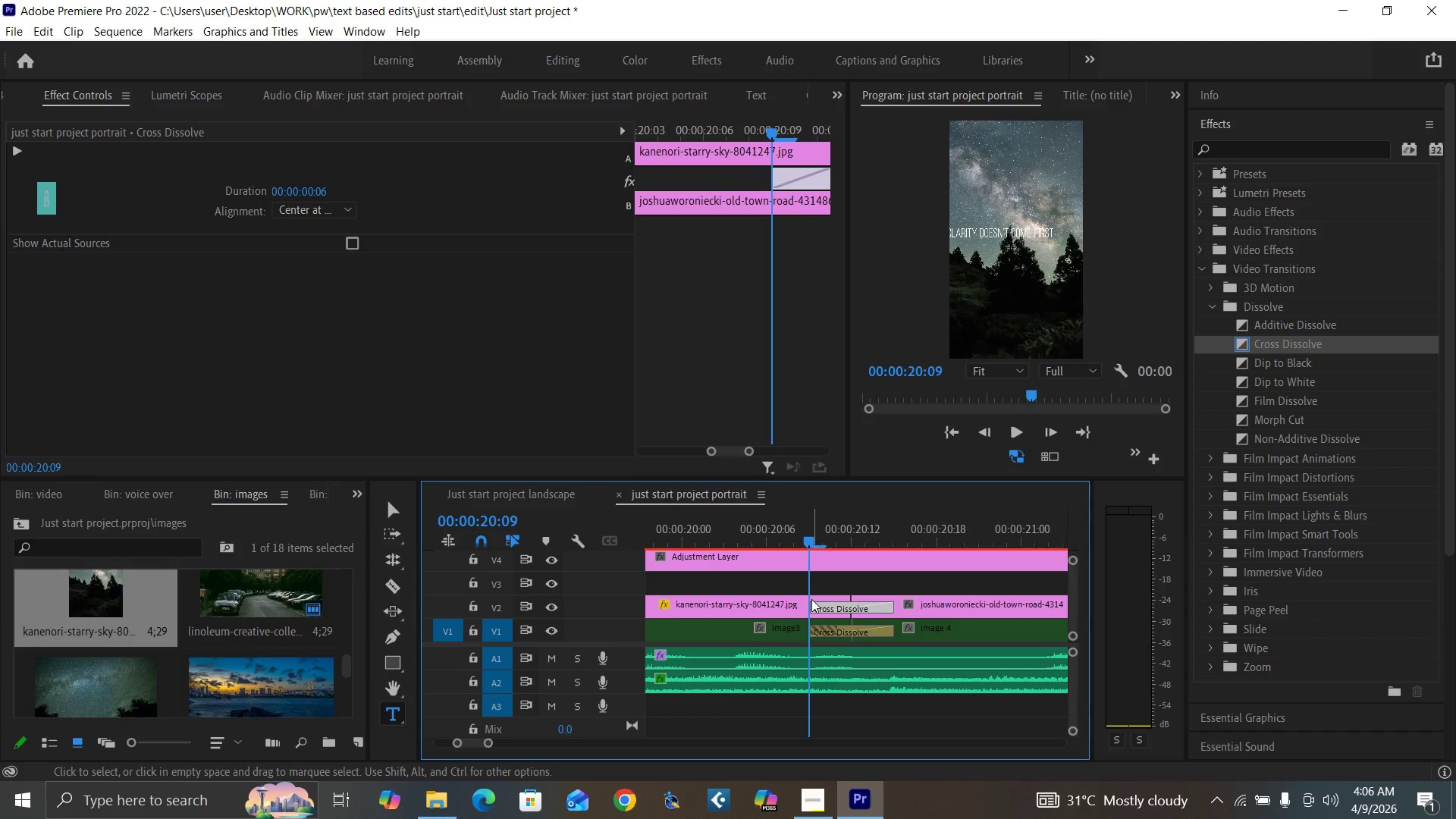 
left_click_drag(start_coordinate=[811, 599], to_coordinate=[811, 603])
 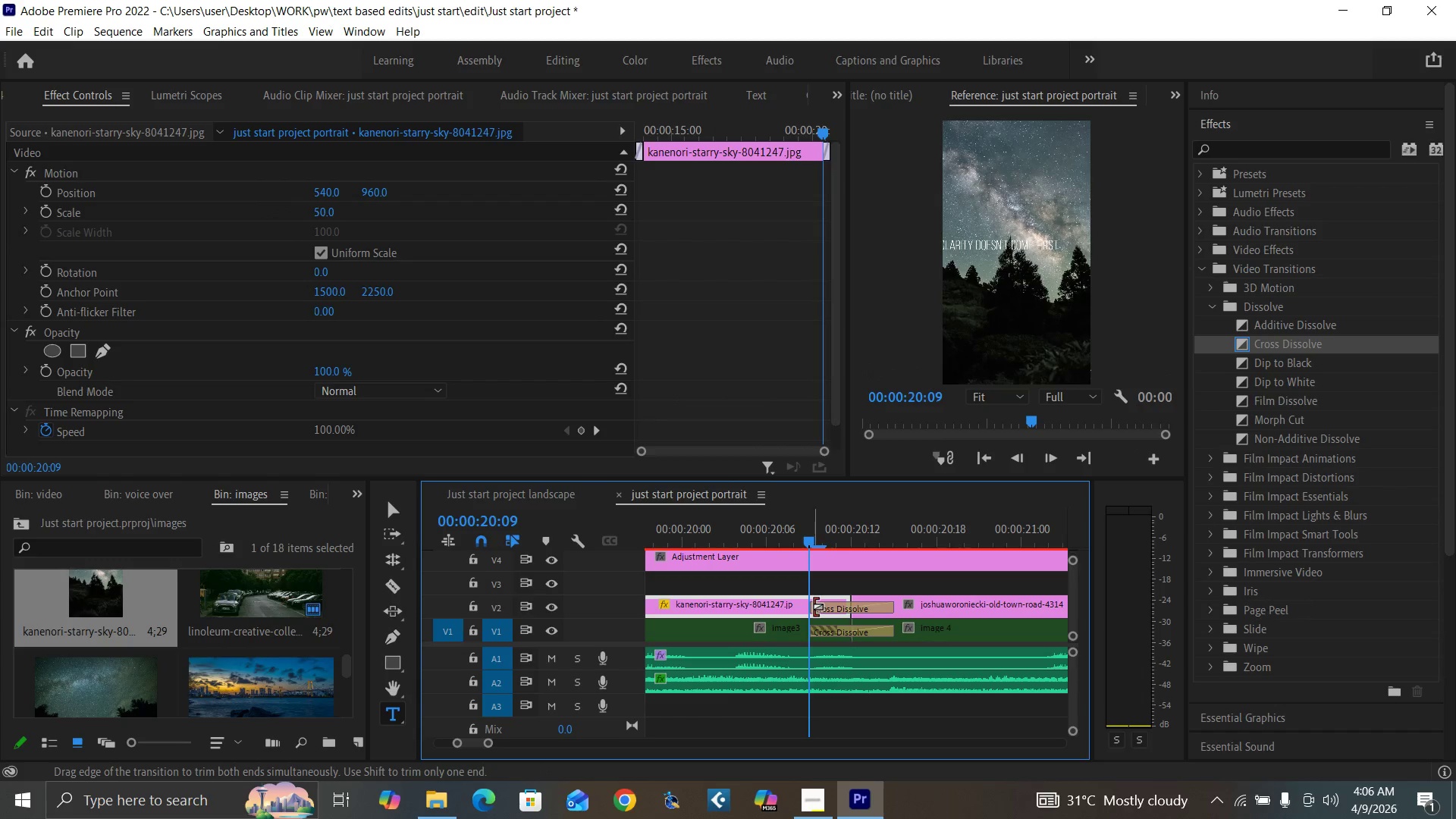 
left_click_drag(start_coordinate=[812, 607], to_coordinate=[802, 606])
 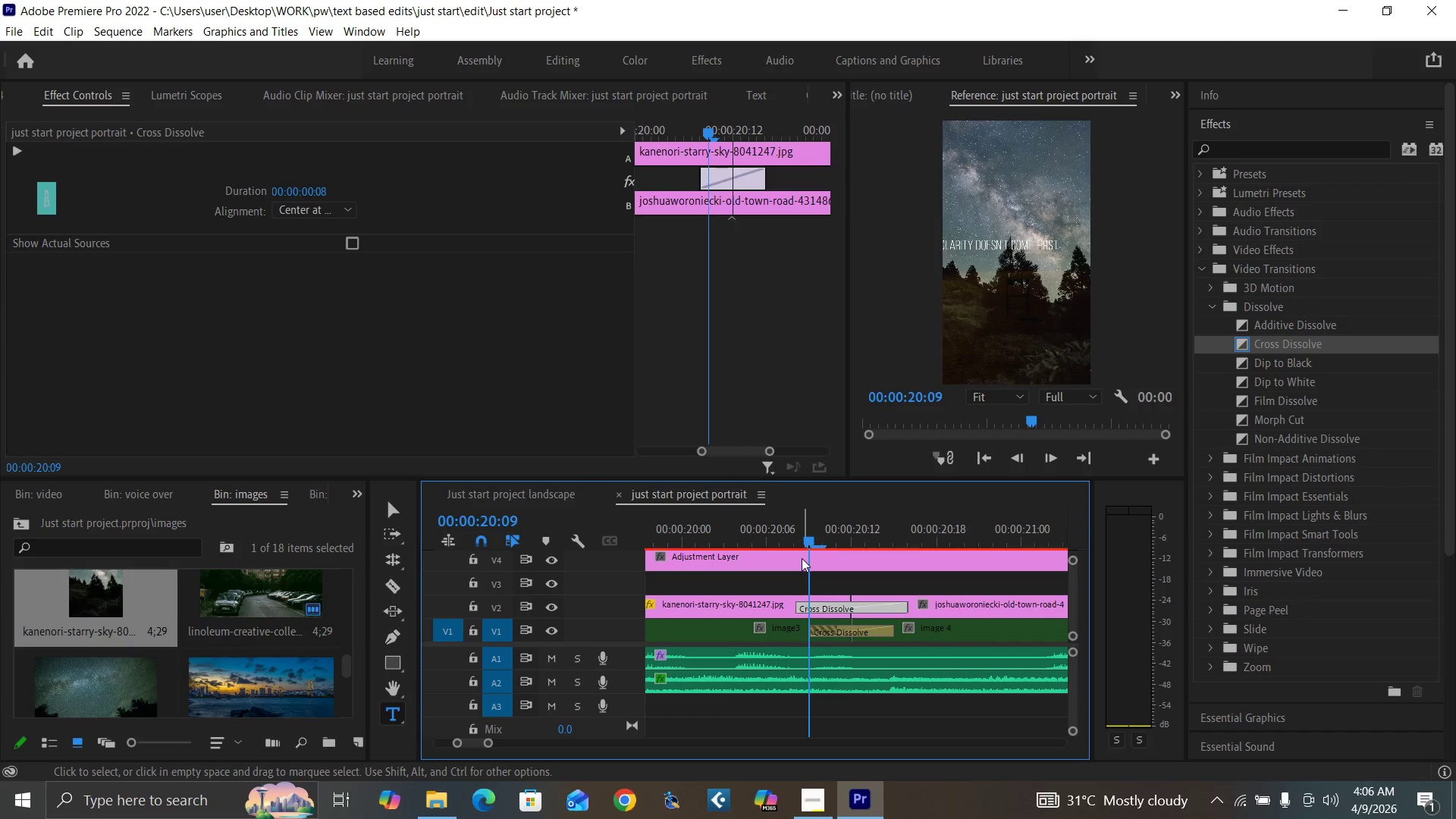 
key(ArrowLeft)
 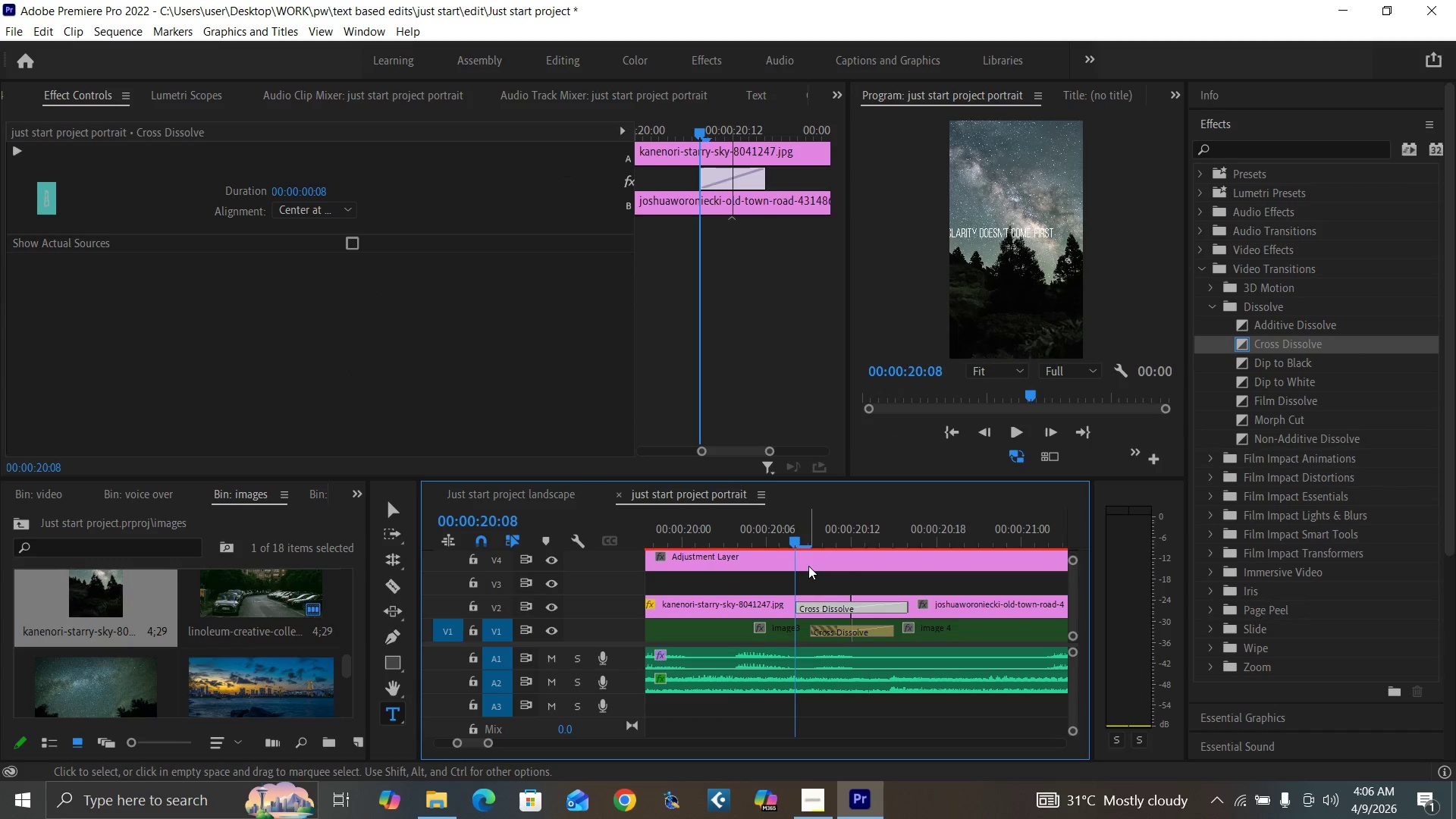 
key(ArrowRight)
 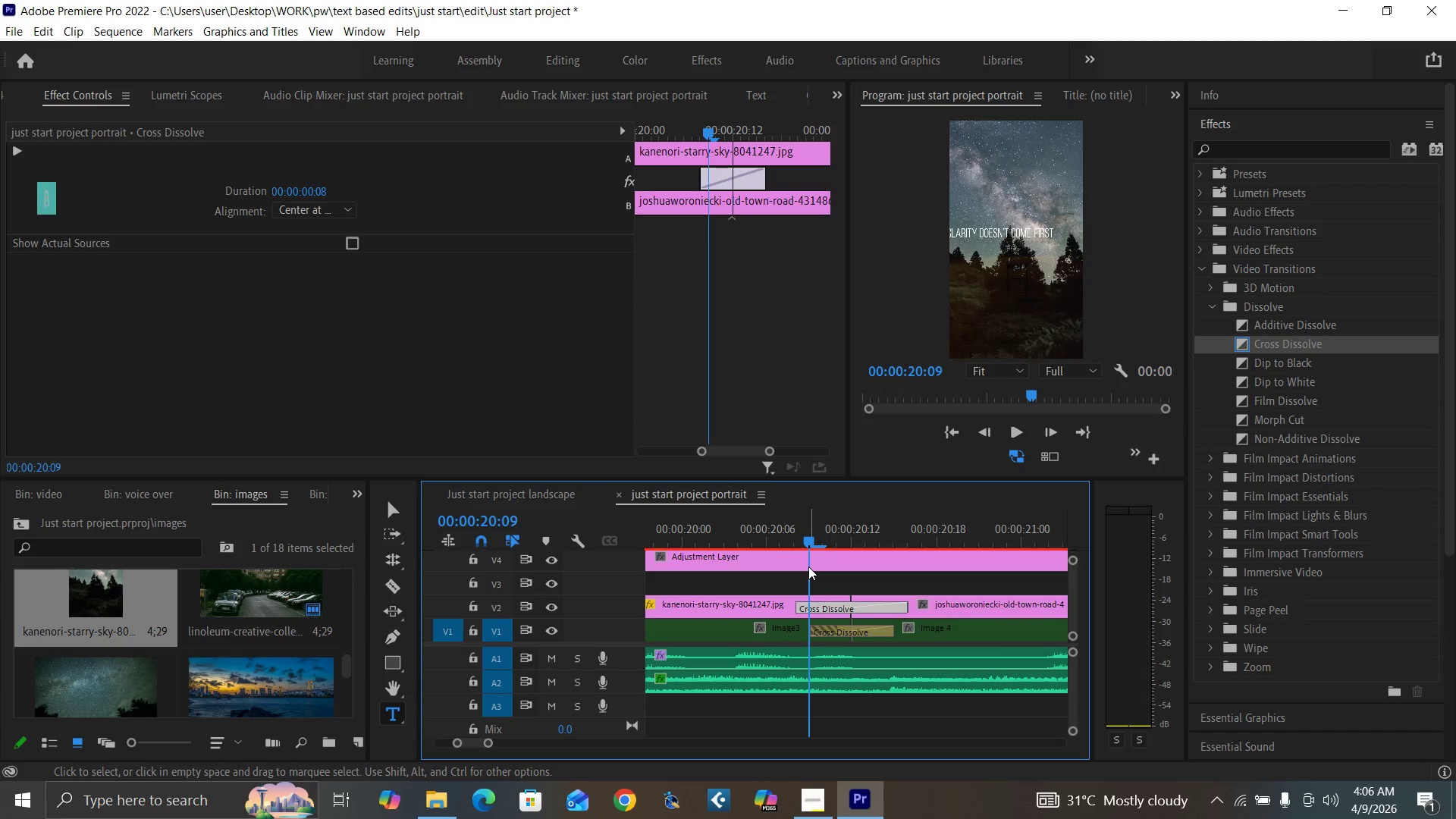 
key(ArrowRight)
 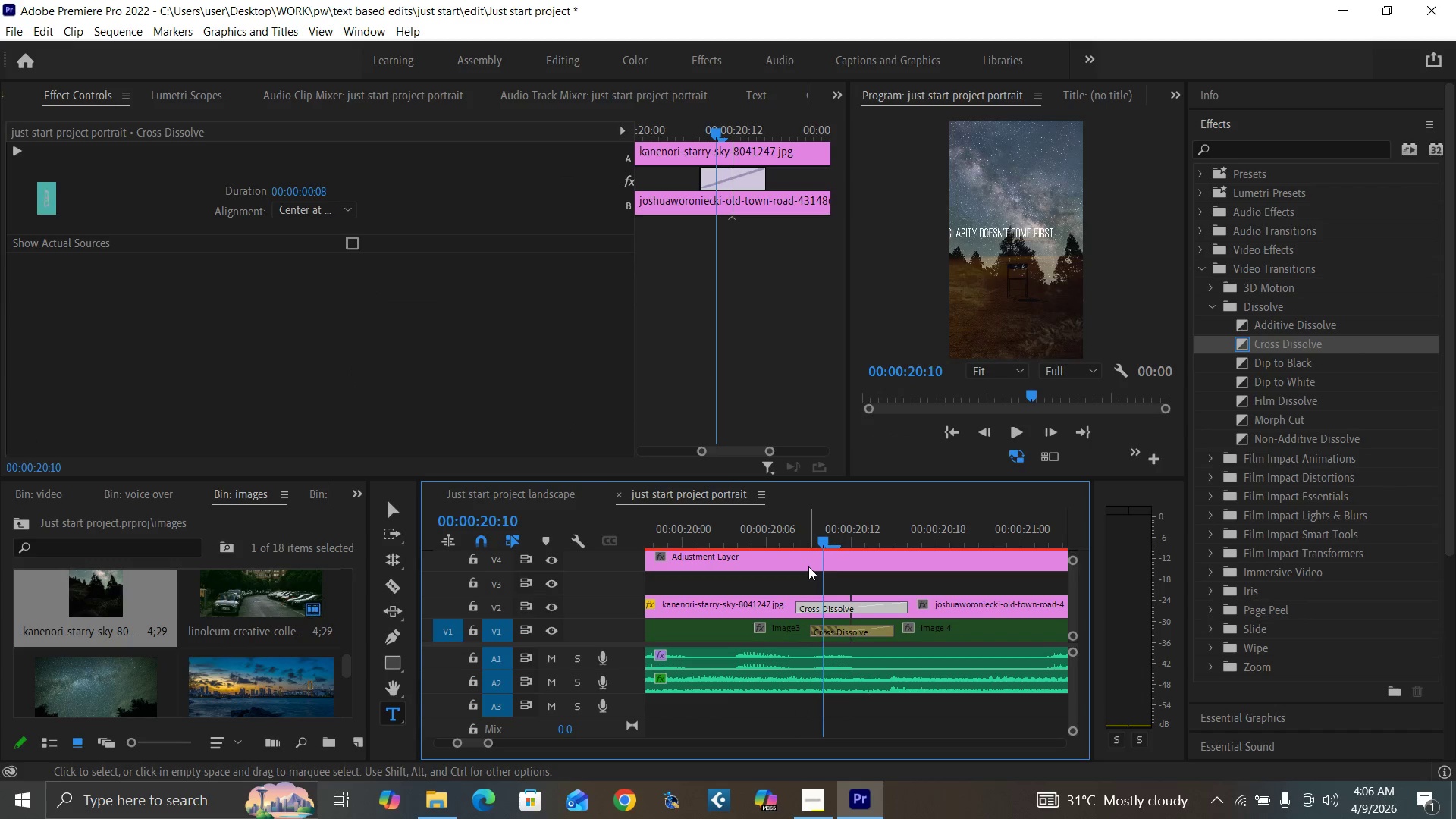 
key(ArrowRight)
 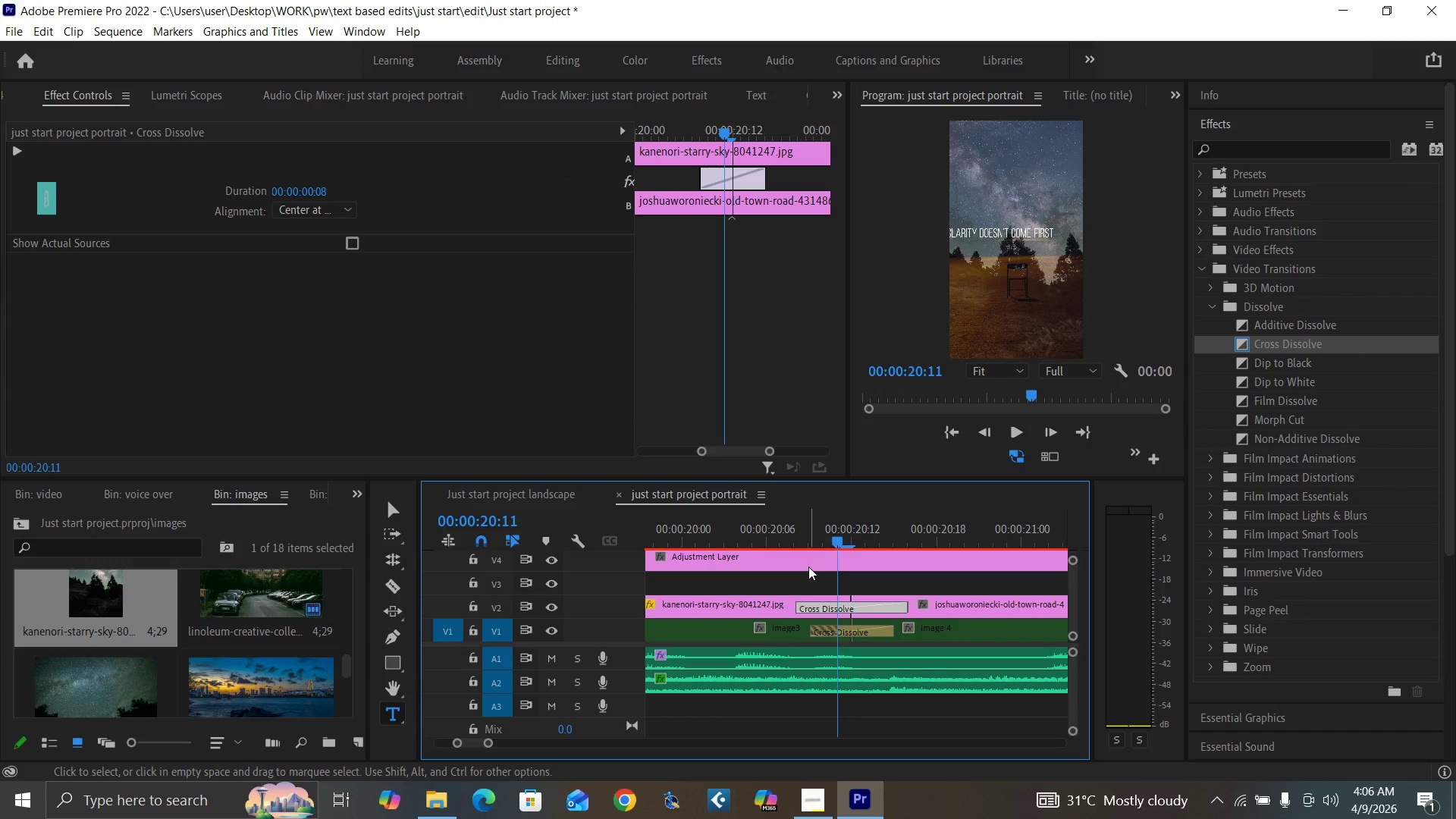 
key(ArrowRight)
 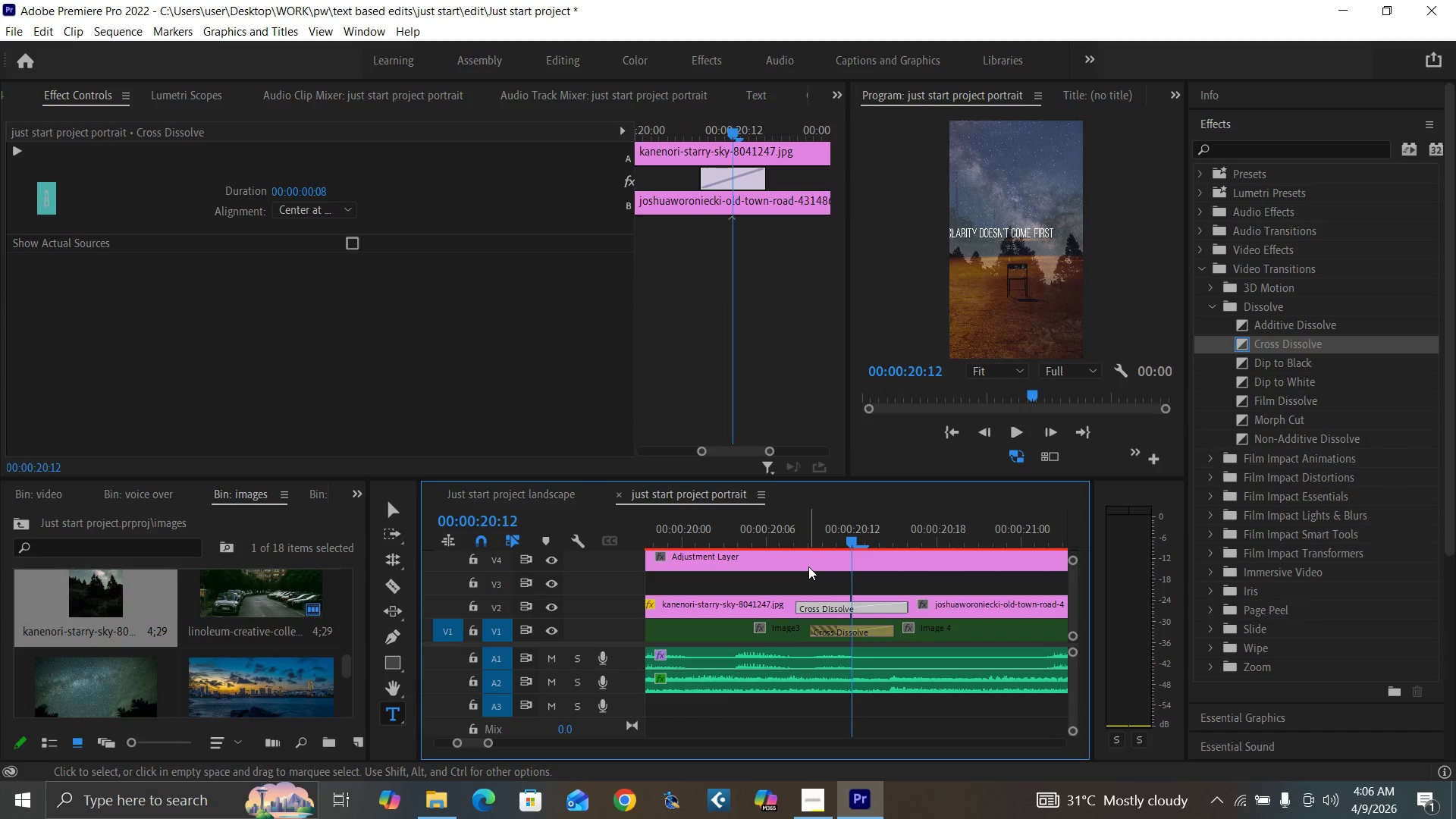 
key(ArrowRight)
 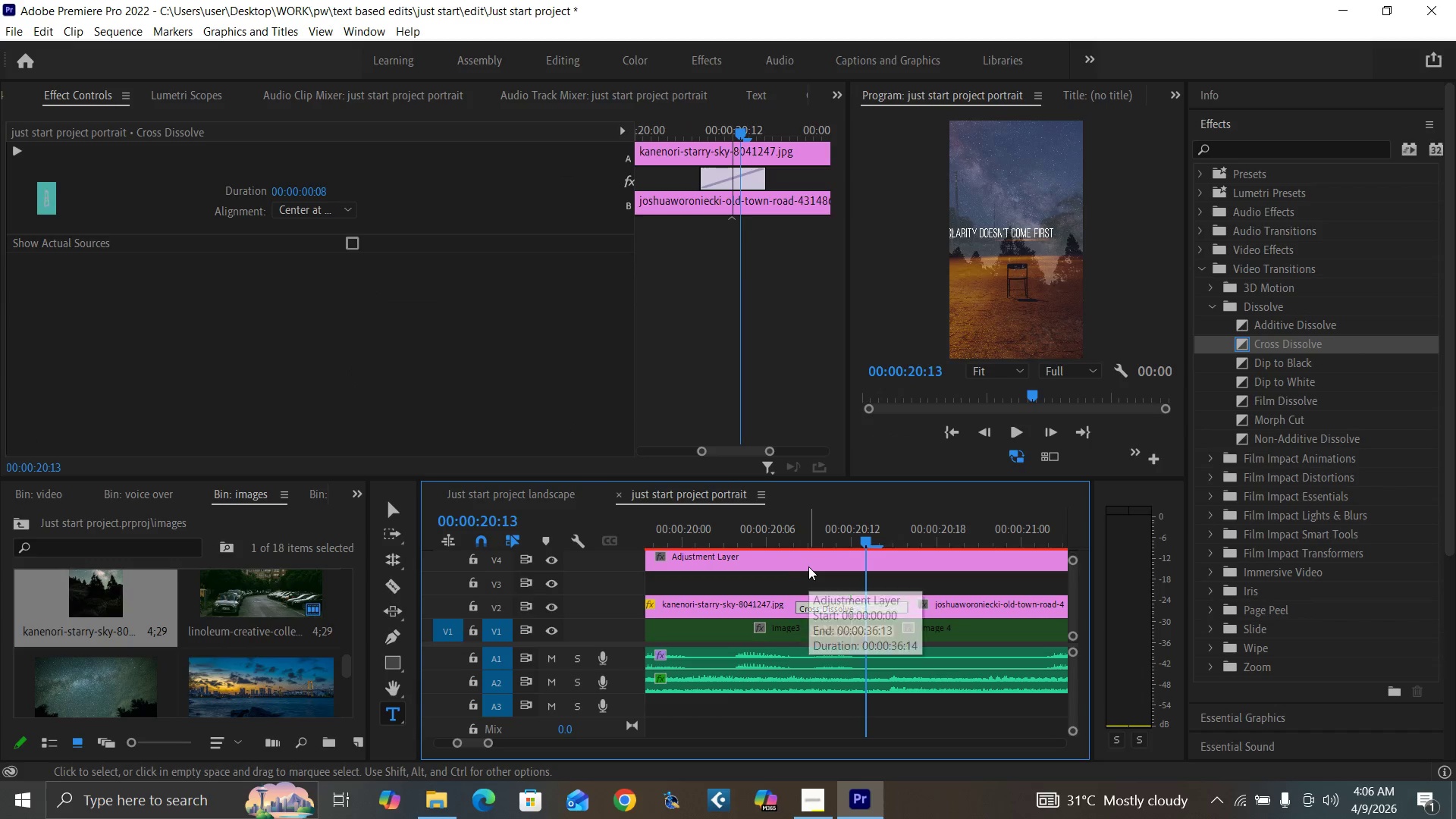 
key(ArrowRight)
 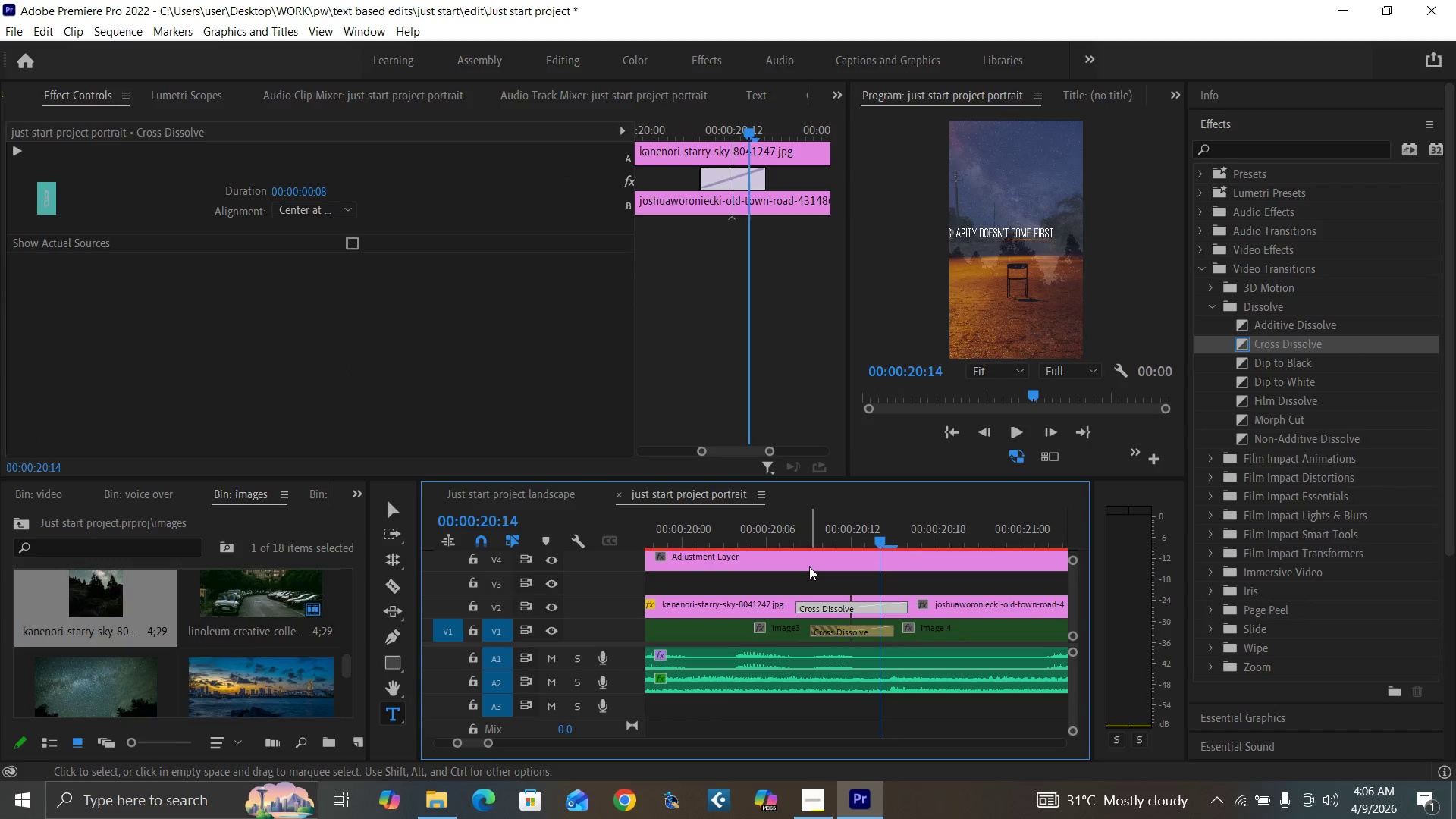 
key(ArrowRight)
 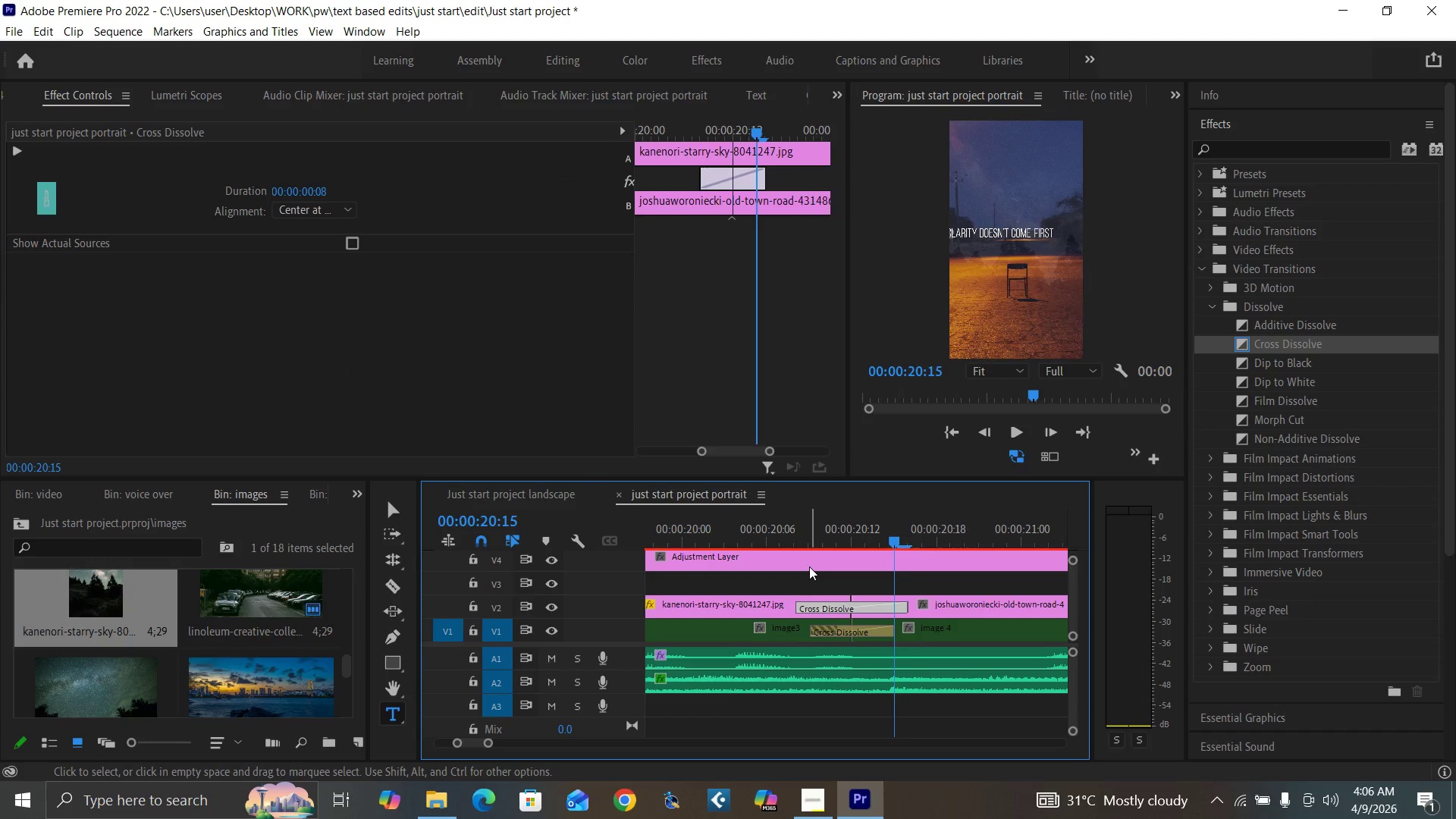 
key(ArrowRight)
 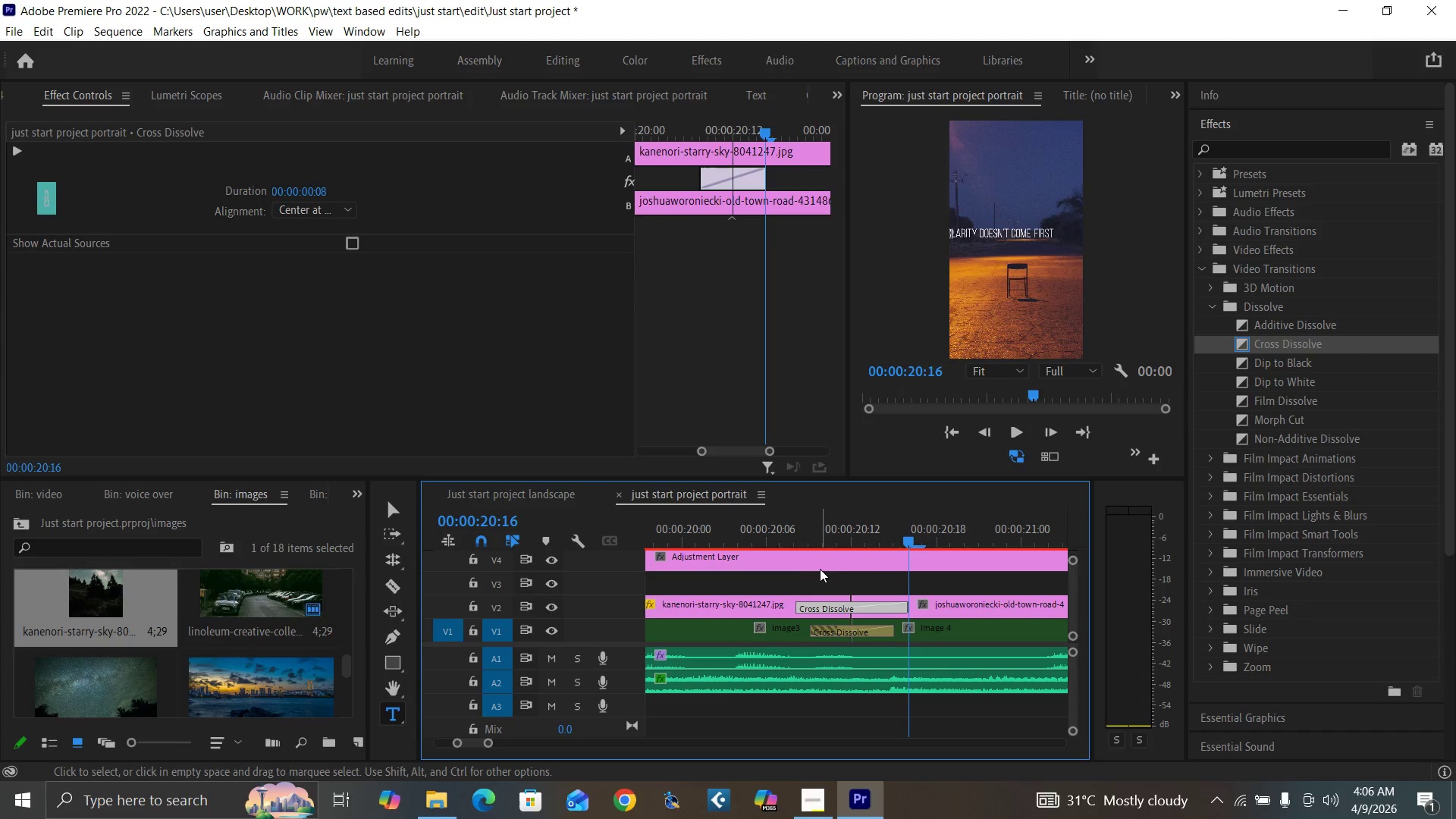 
key(Minus)
 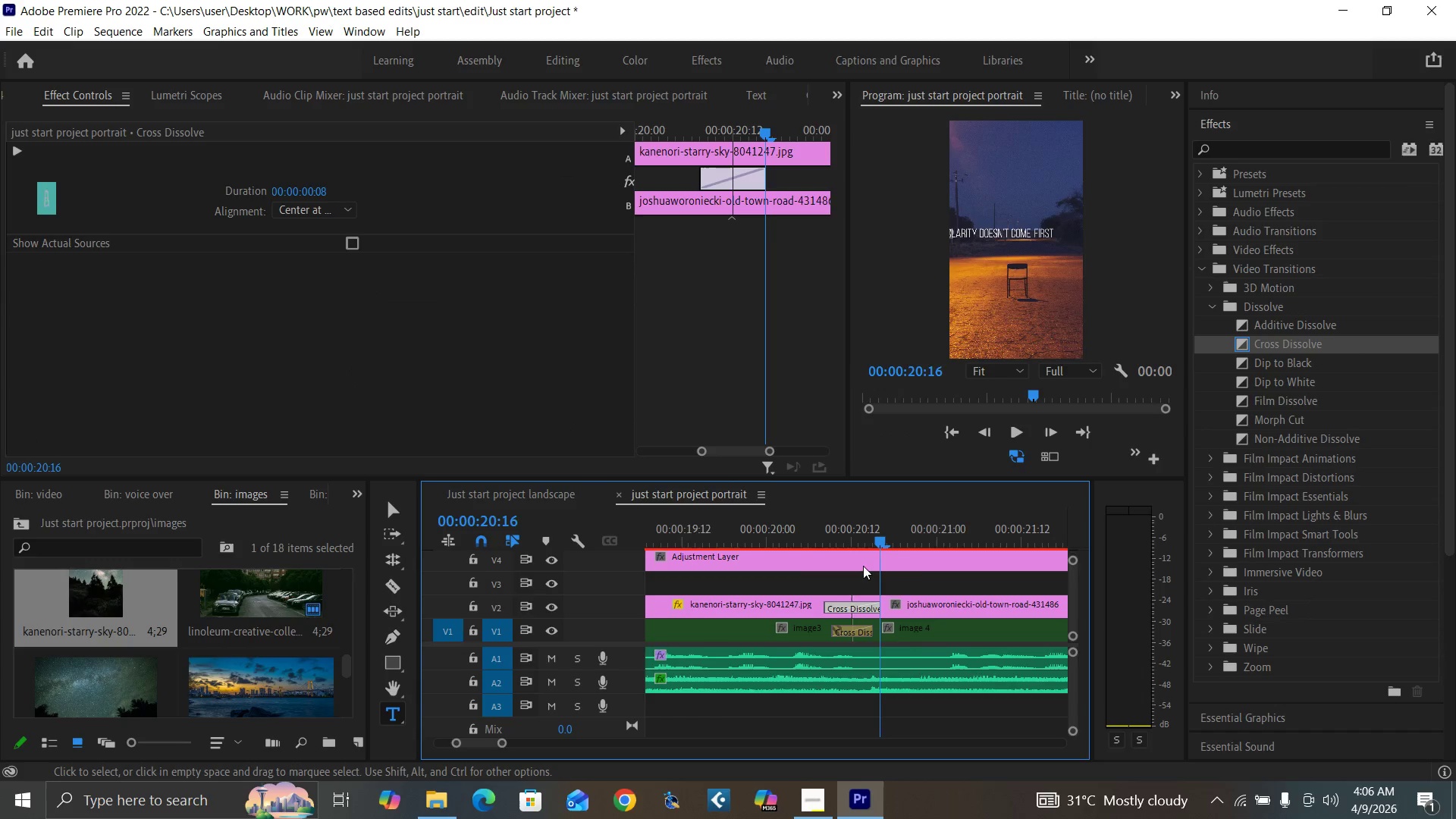 
key(Minus)
 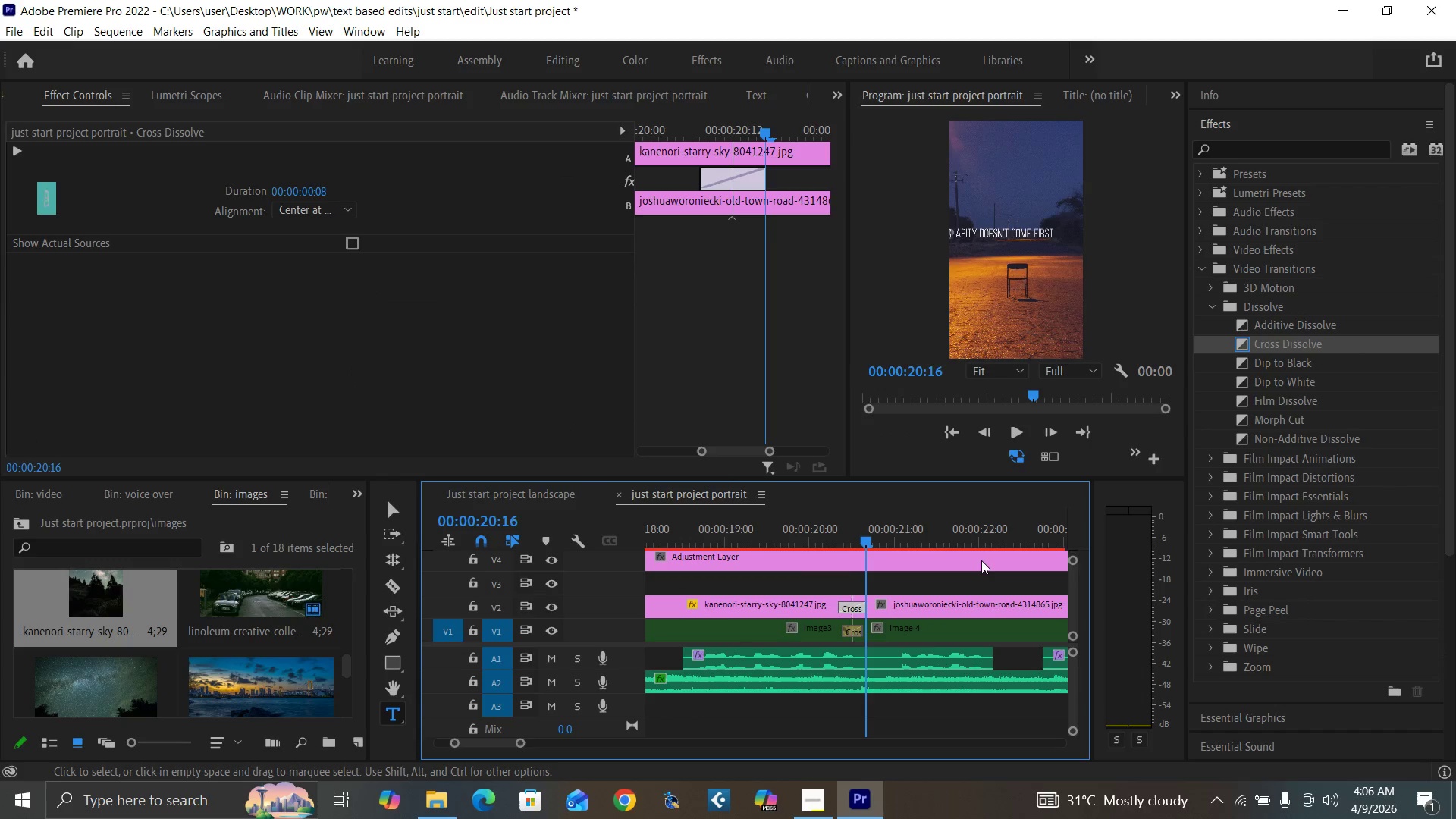 
key(Minus)
 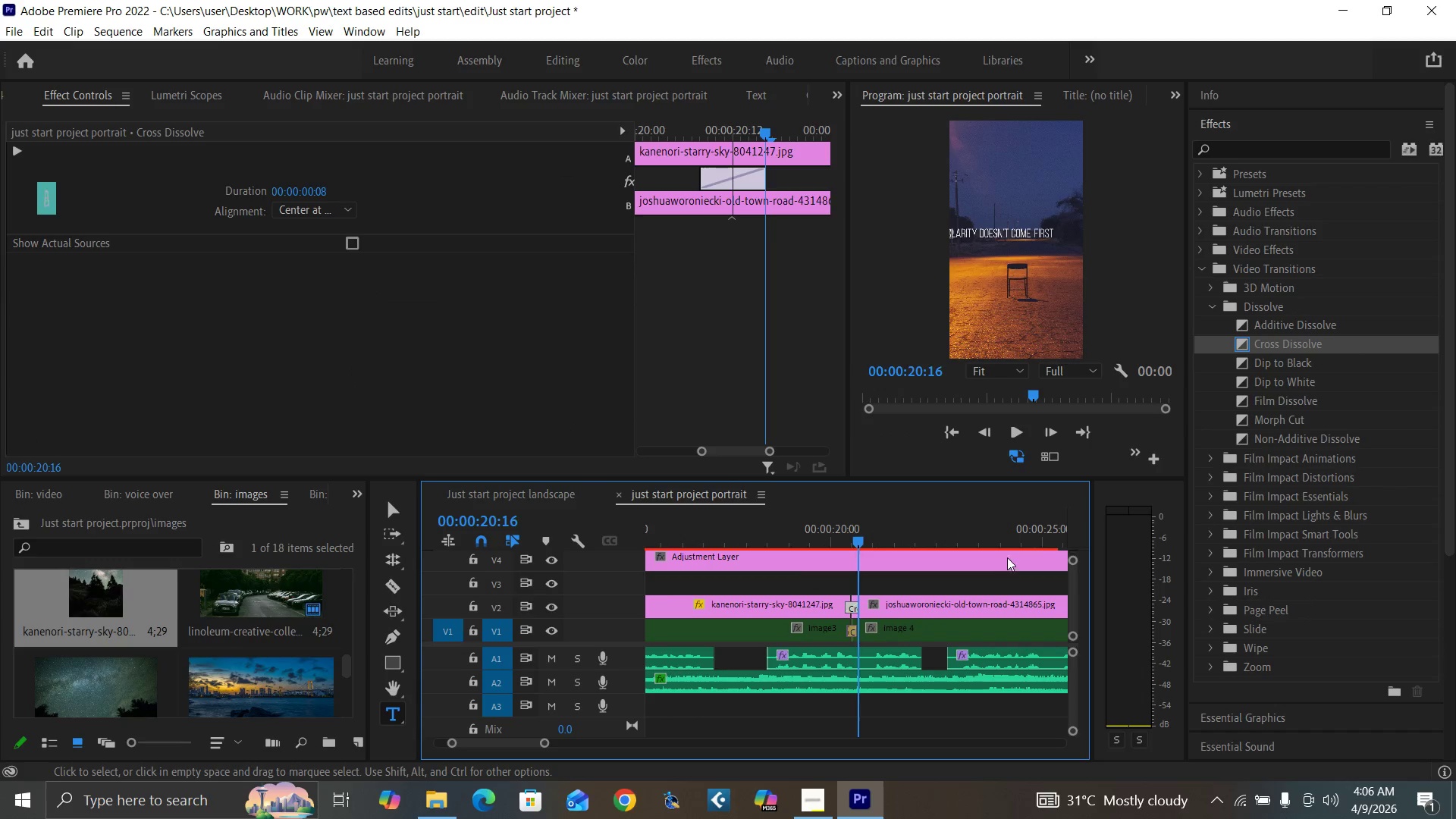 
key(Minus)
 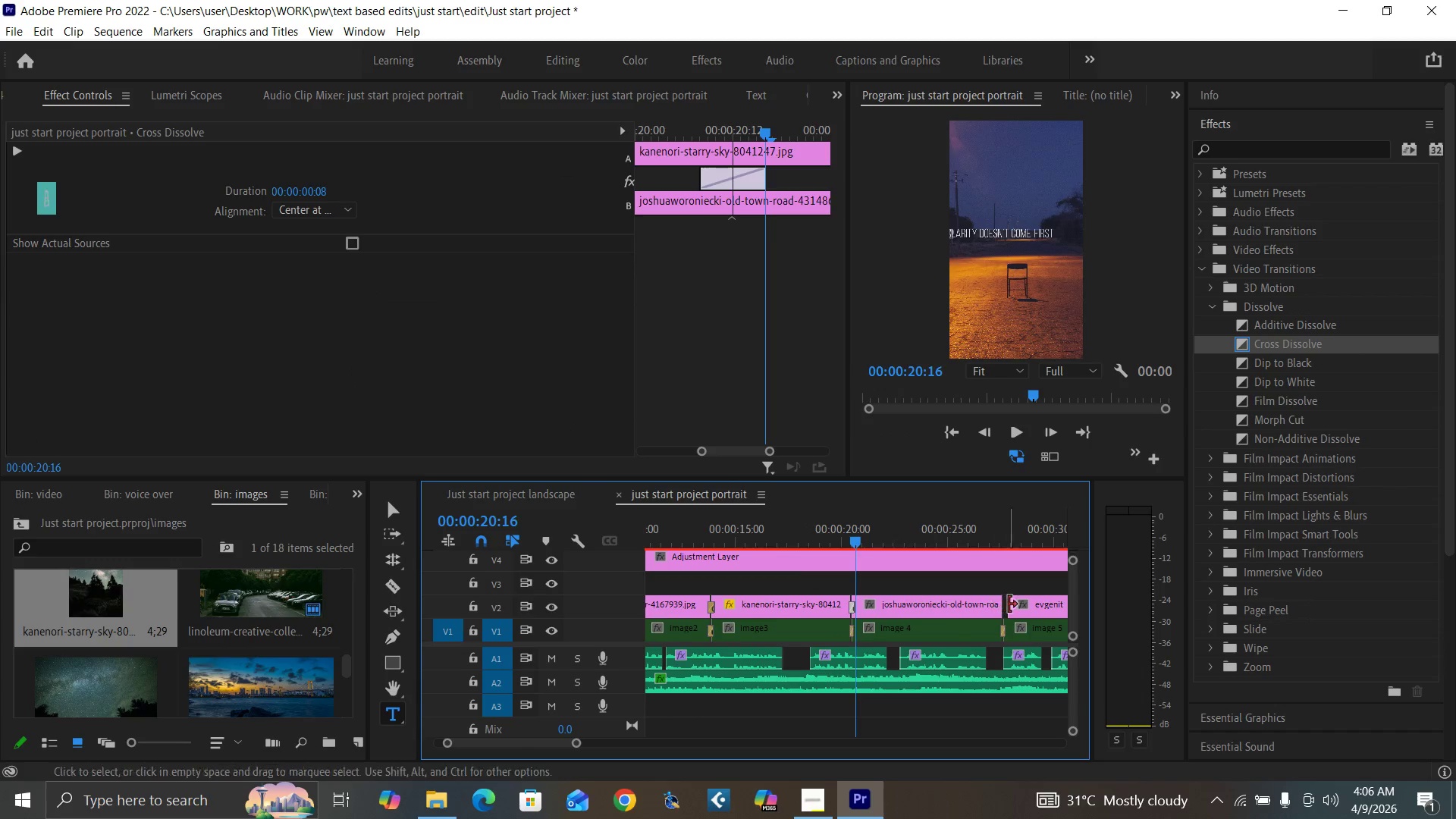 
left_click_drag(start_coordinate=[1011, 604], to_coordinate=[1006, 604])
 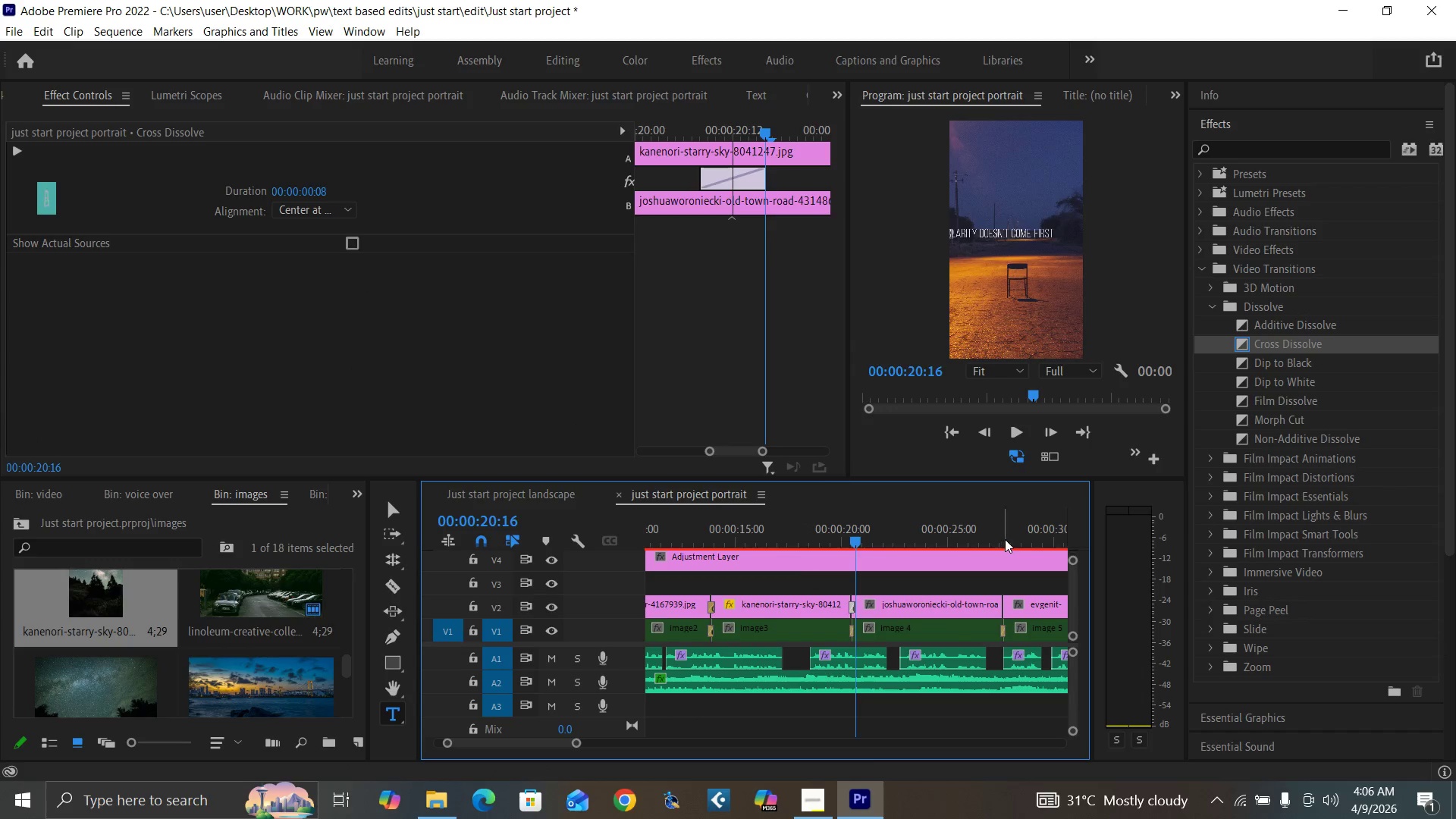 
key(Equal)
 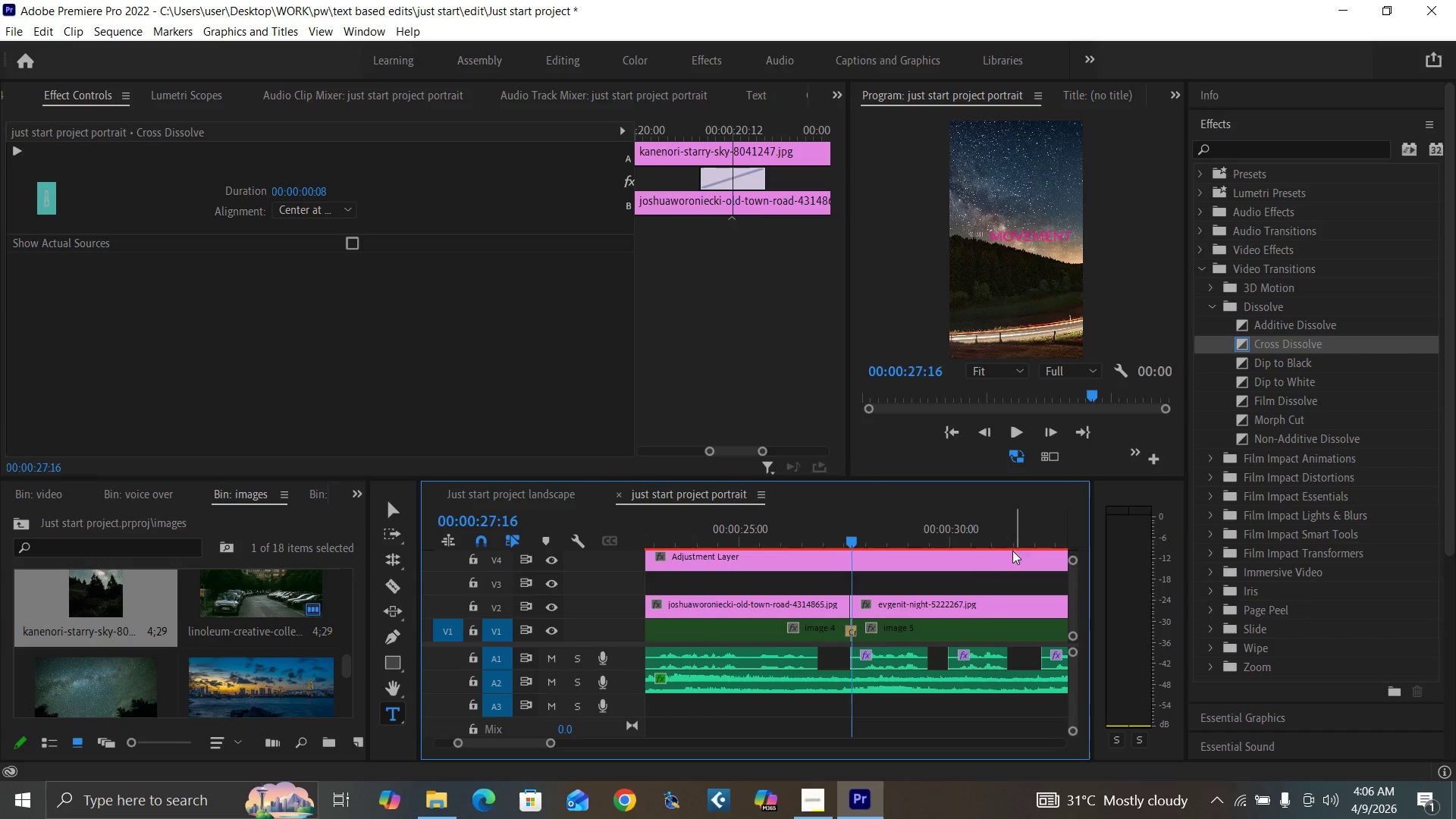 
key(Equal)
 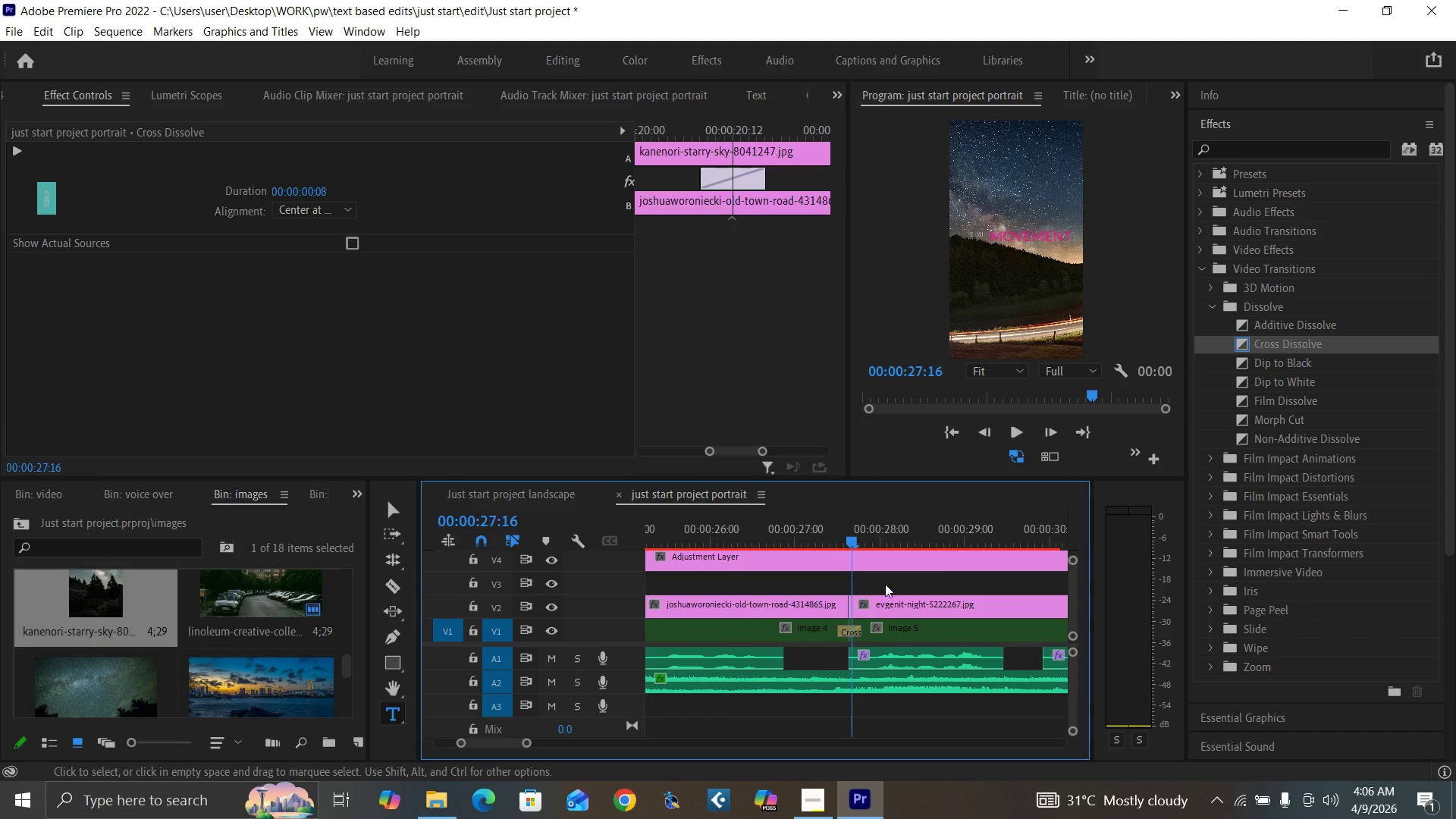 
key(Equal)
 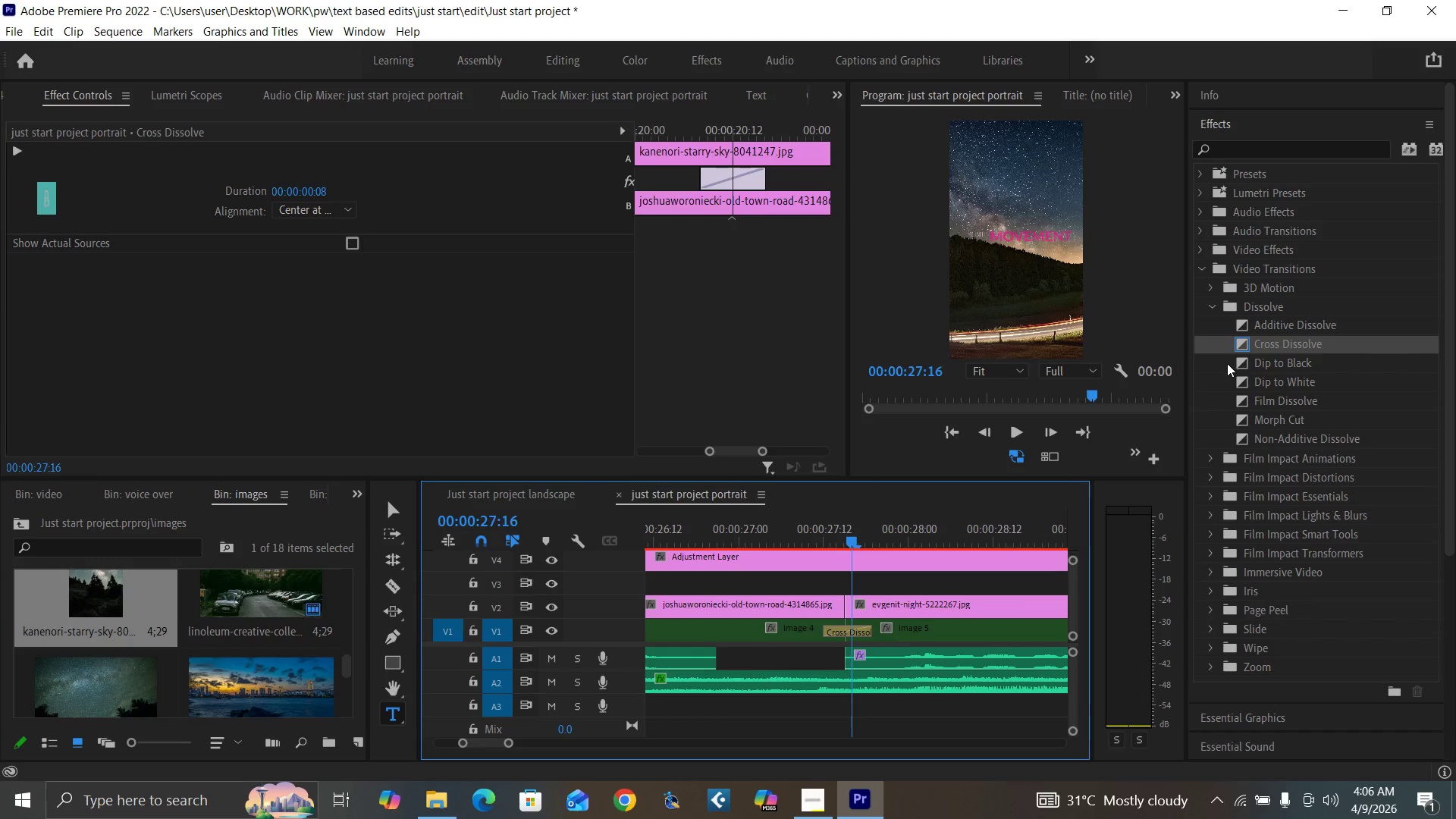 
left_click_drag(start_coordinate=[1239, 347], to_coordinate=[845, 612])
 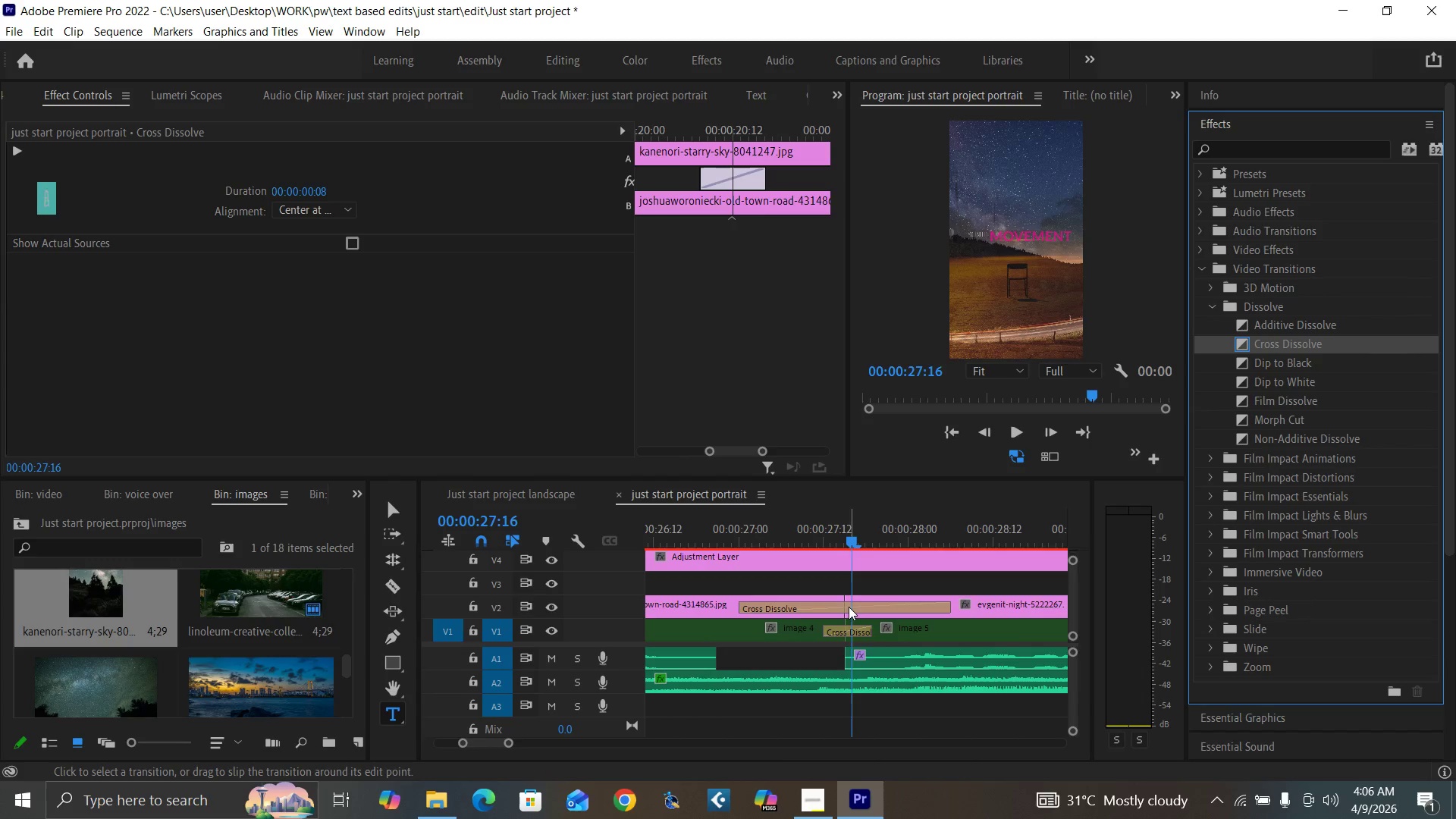 
key(Equal)
 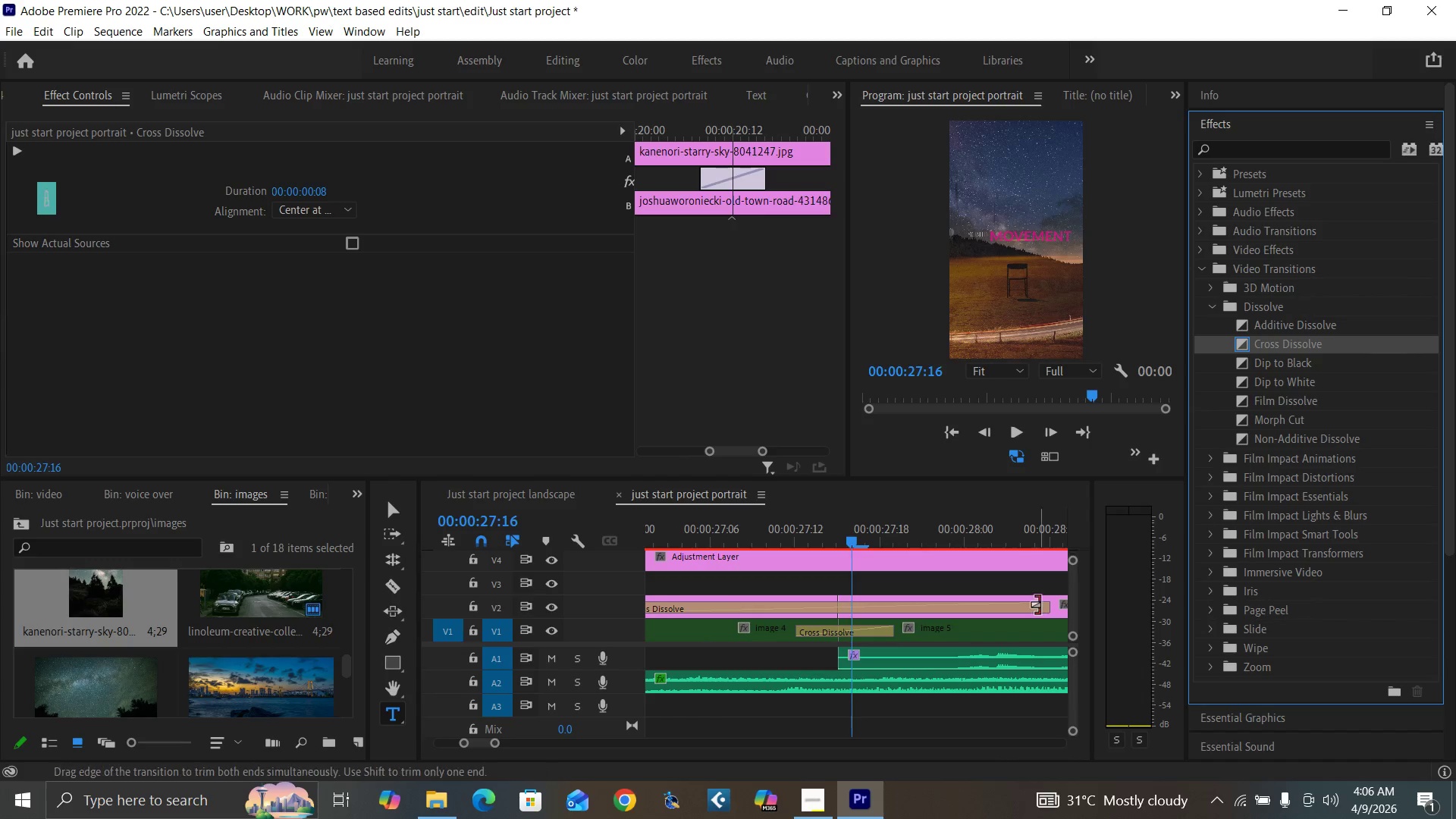 
left_click_drag(start_coordinate=[1040, 607], to_coordinate=[874, 614])
 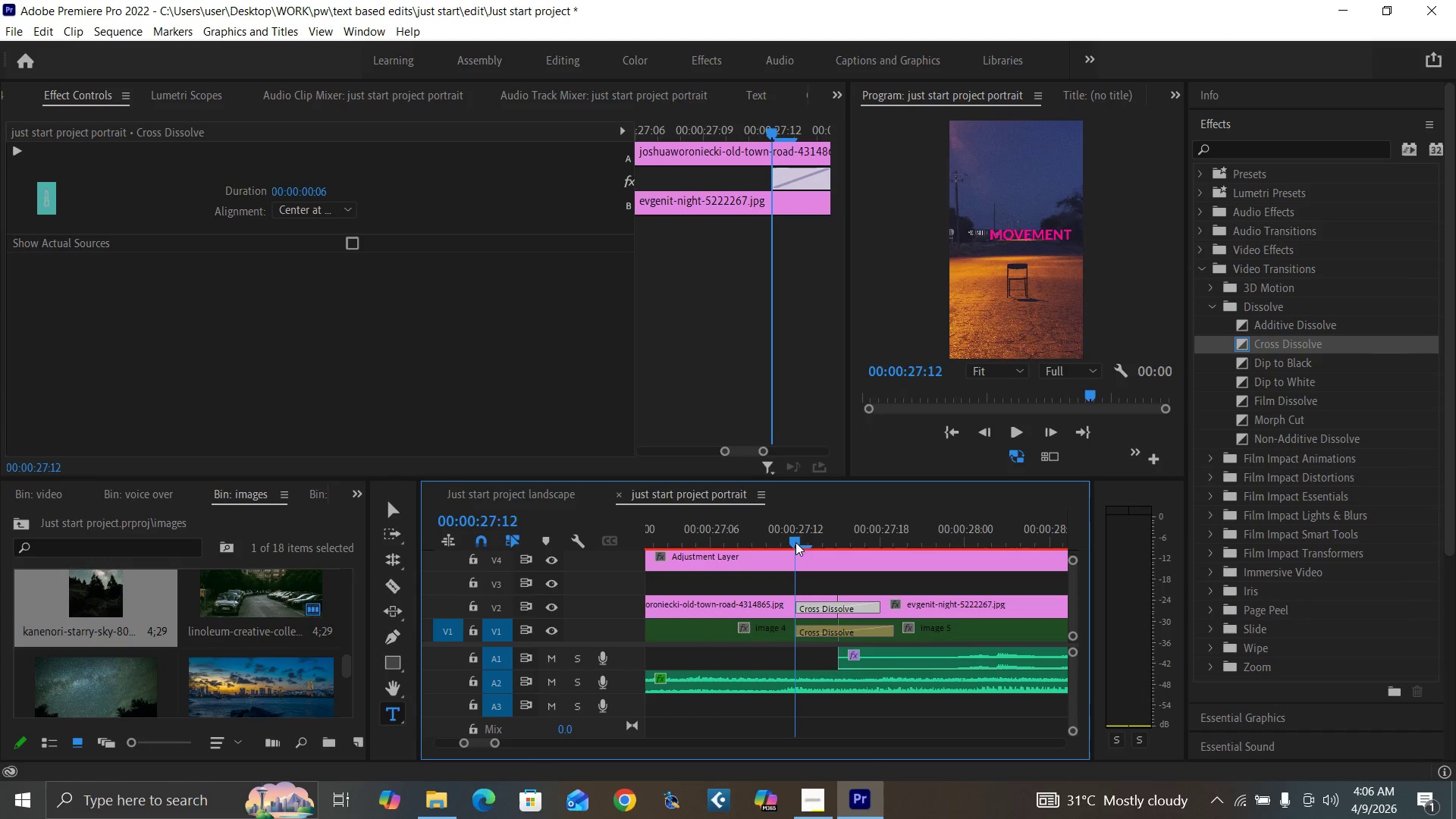 
key(ArrowRight)
 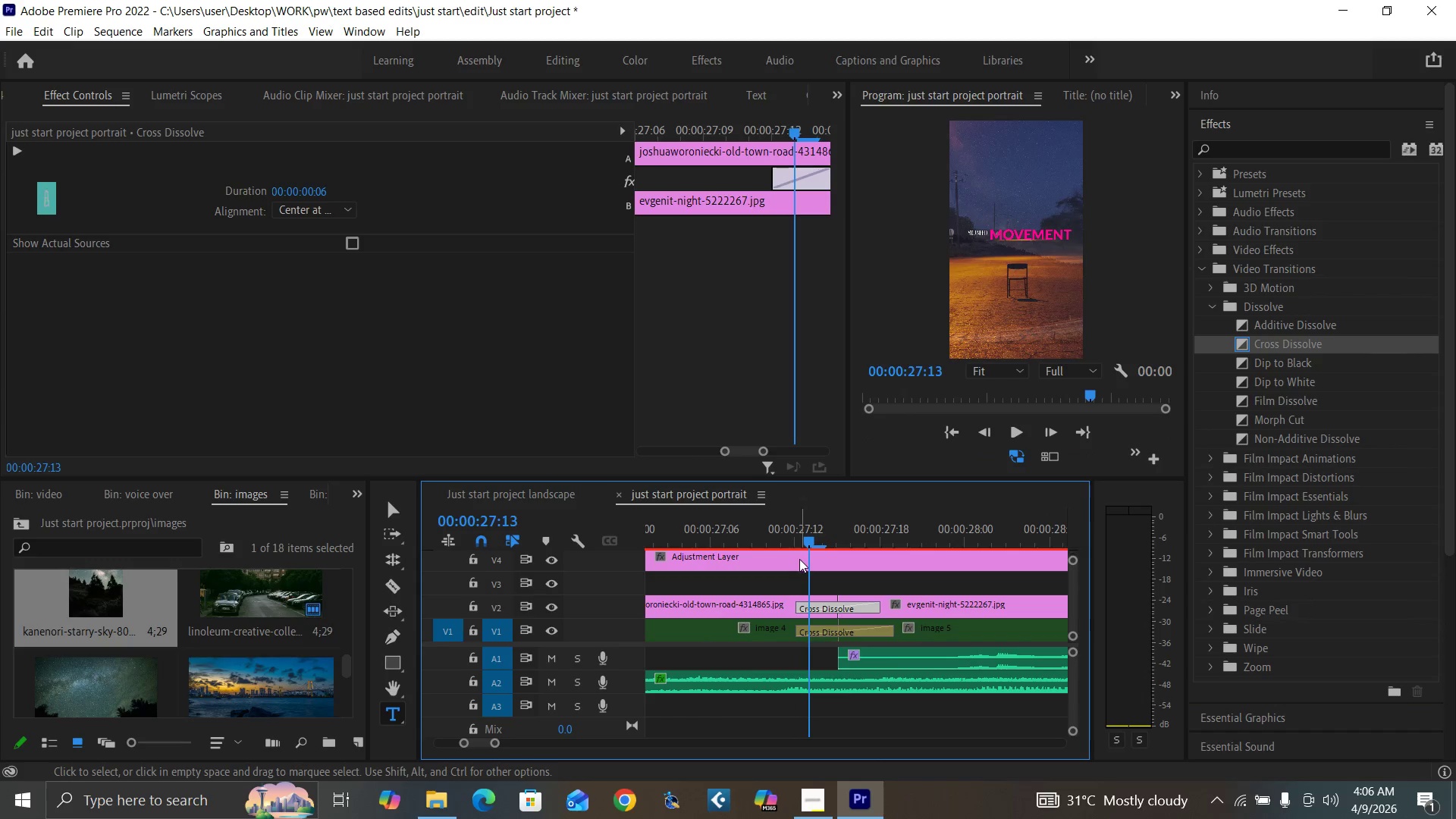 
key(ArrowRight)
 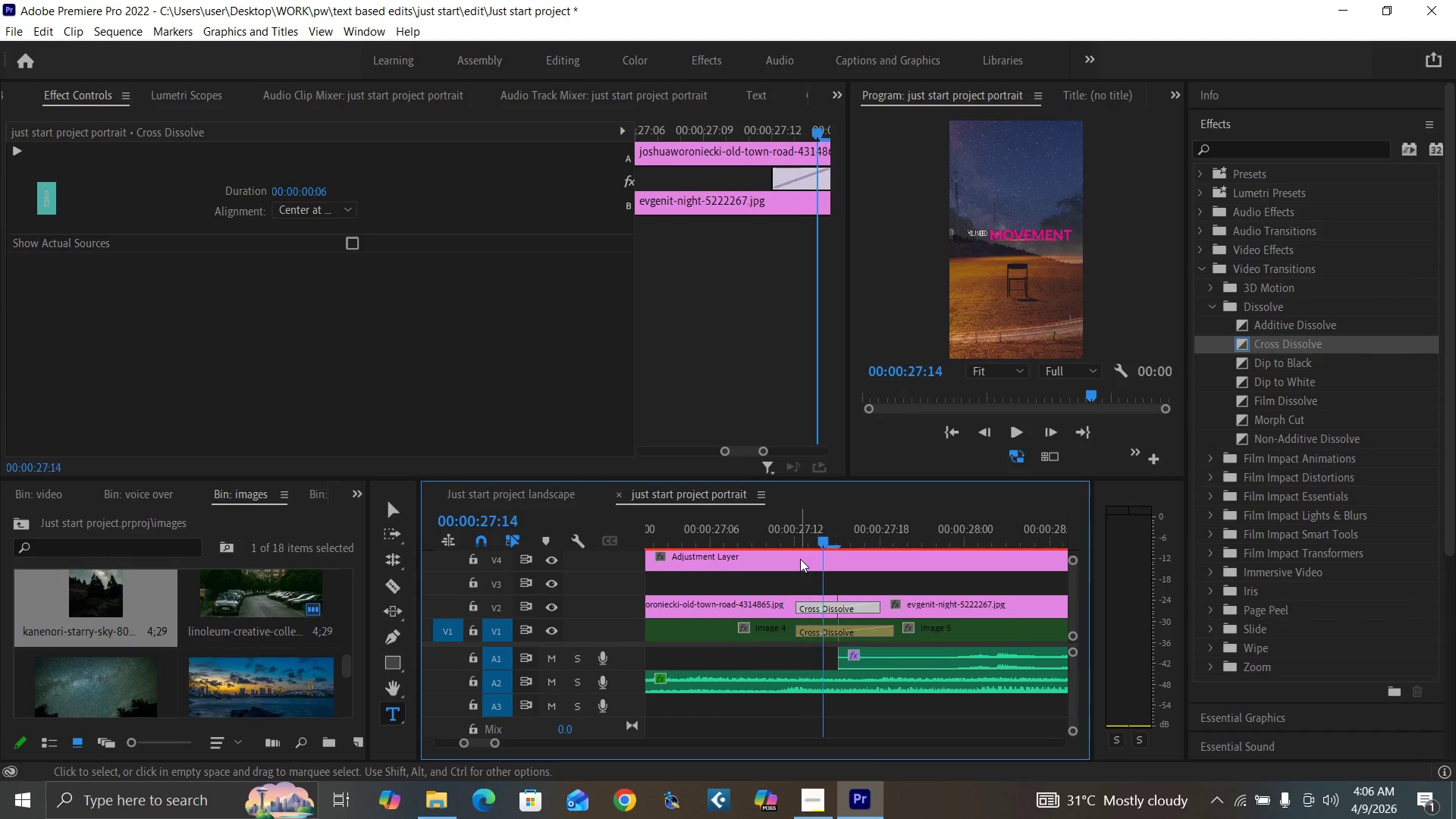 
key(ArrowRight)
 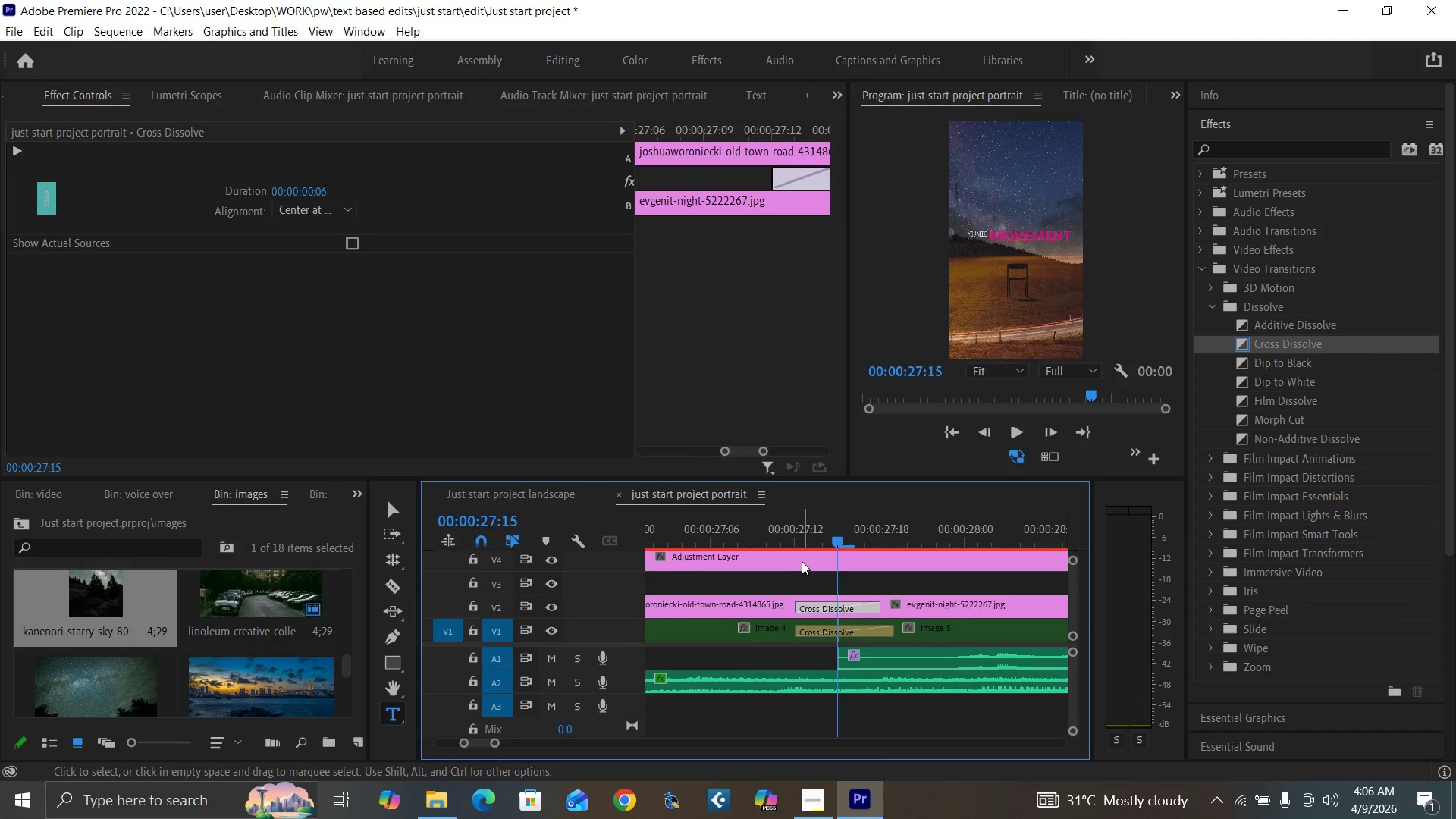 
key(ArrowRight)
 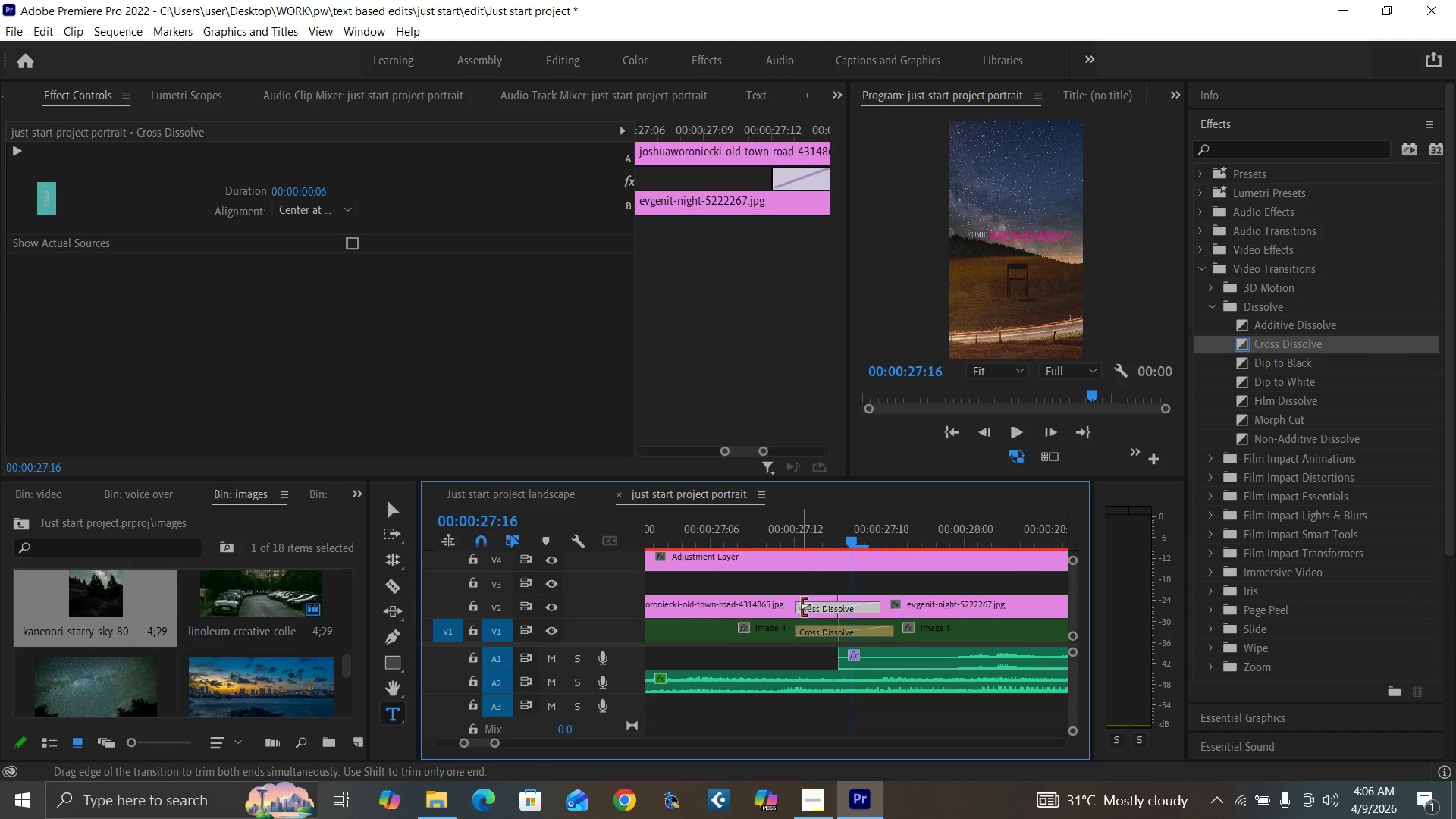 
left_click_drag(start_coordinate=[799, 607], to_coordinate=[789, 605])
 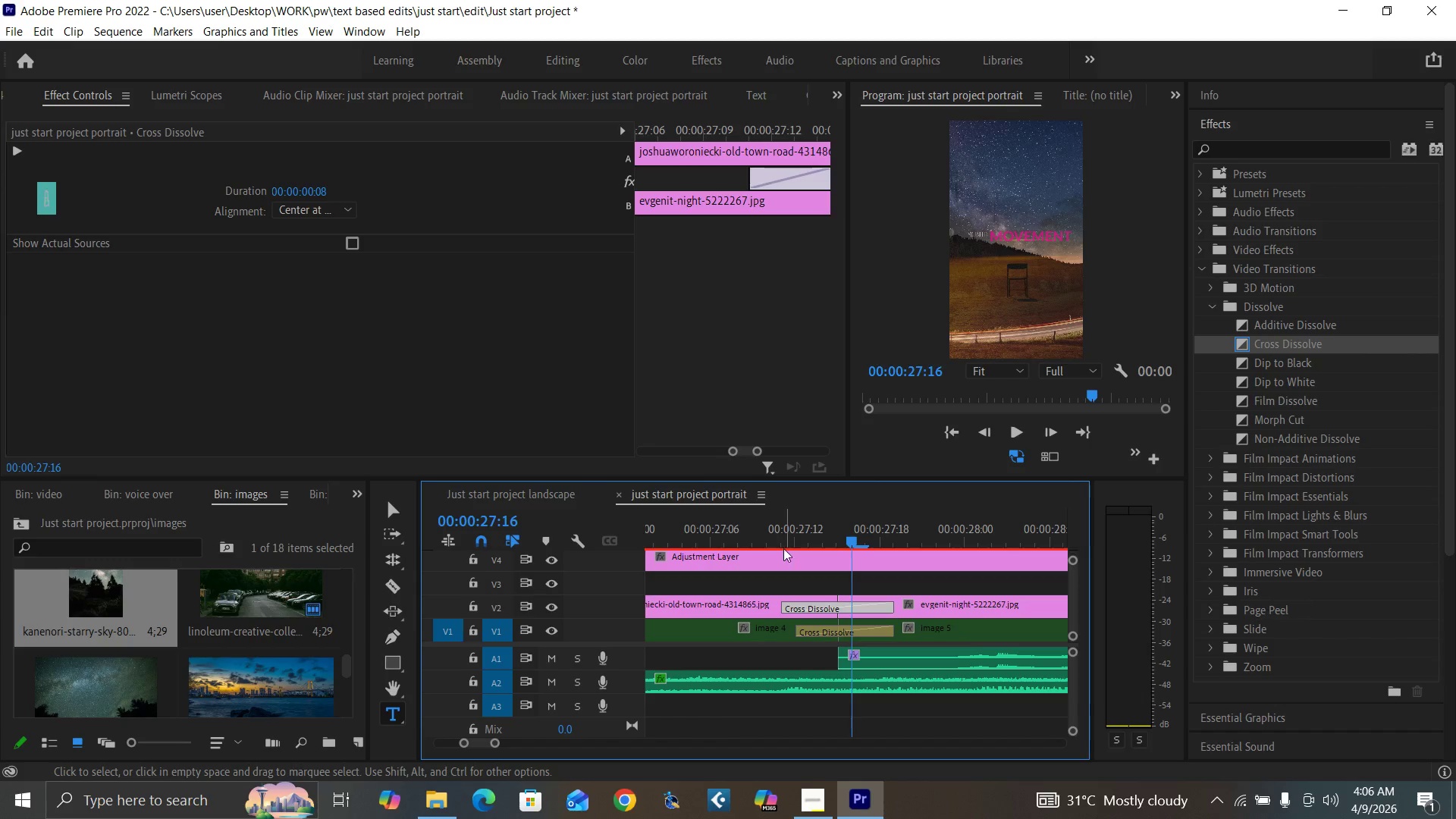 
left_click([783, 544])
 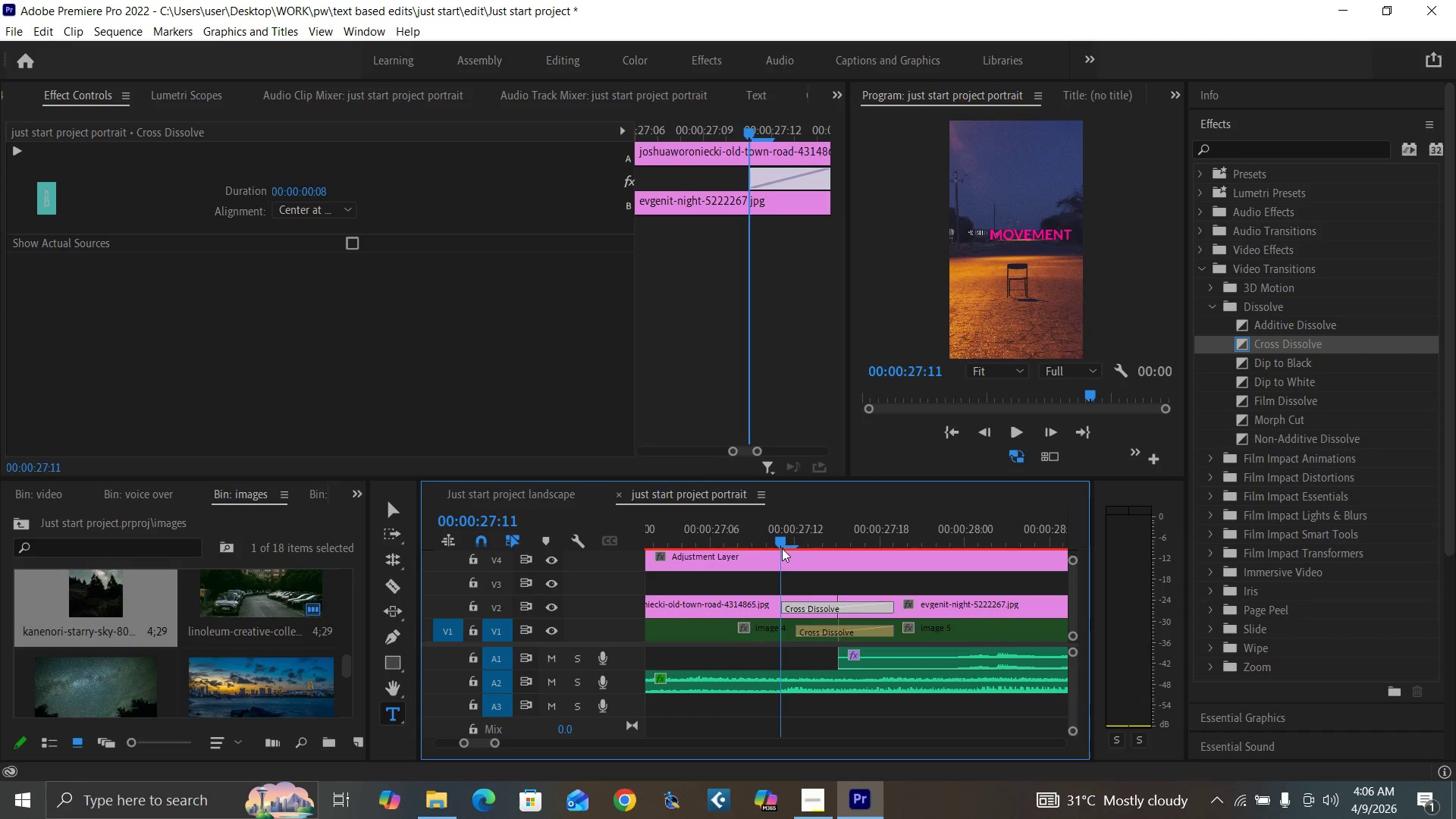 
key(ArrowRight)
 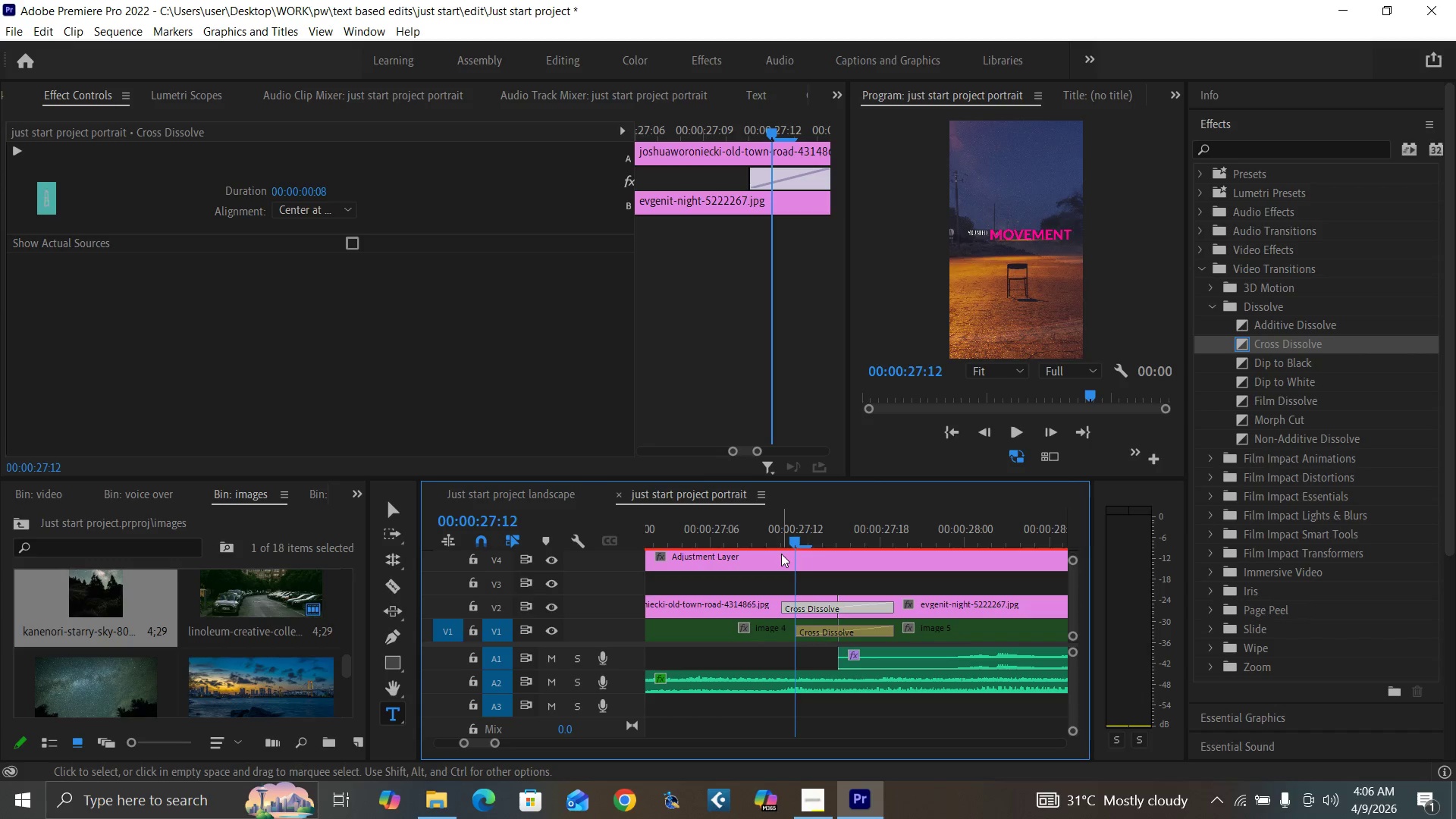 
key(ArrowRight)
 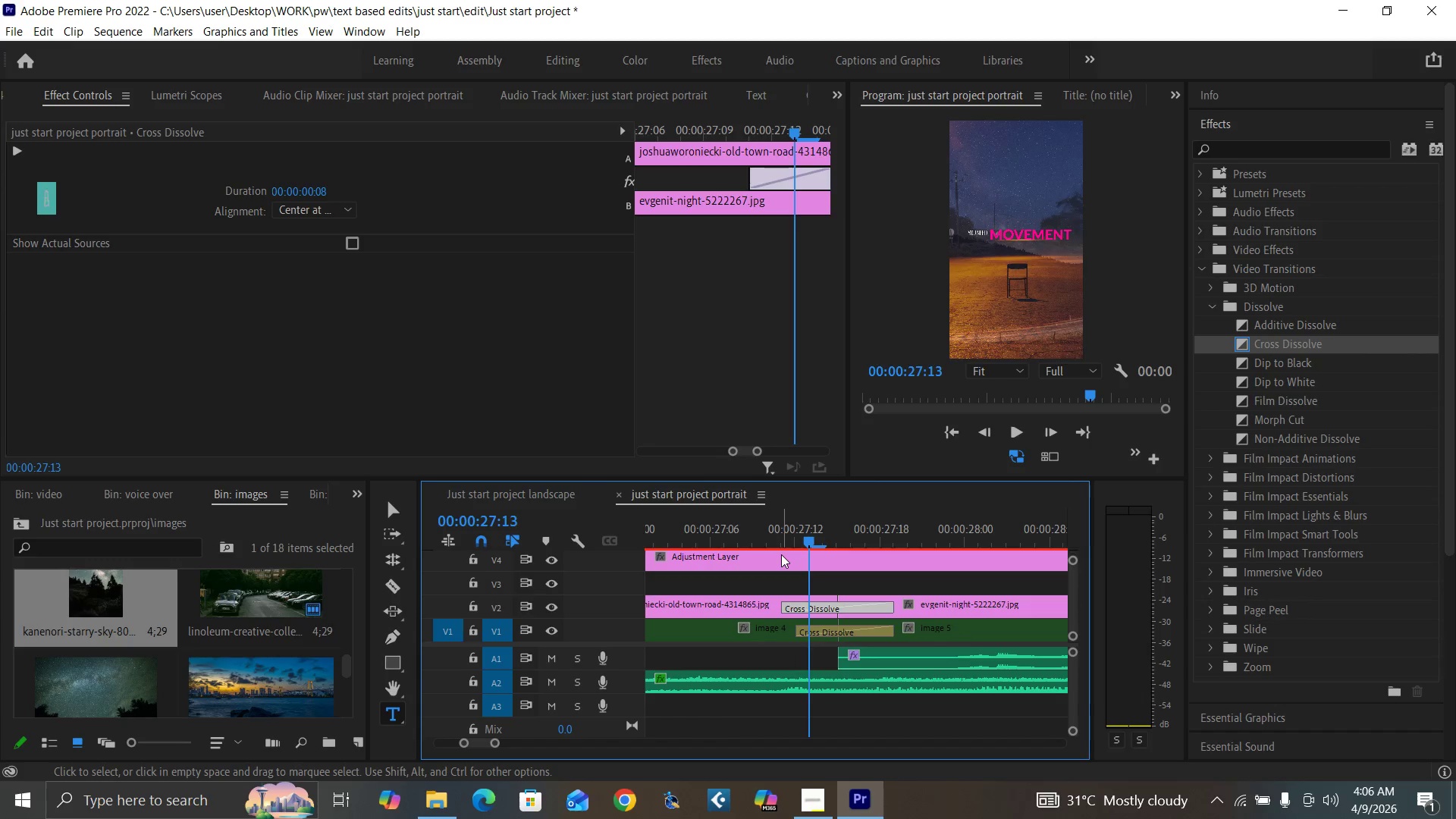 
key(ArrowRight)
 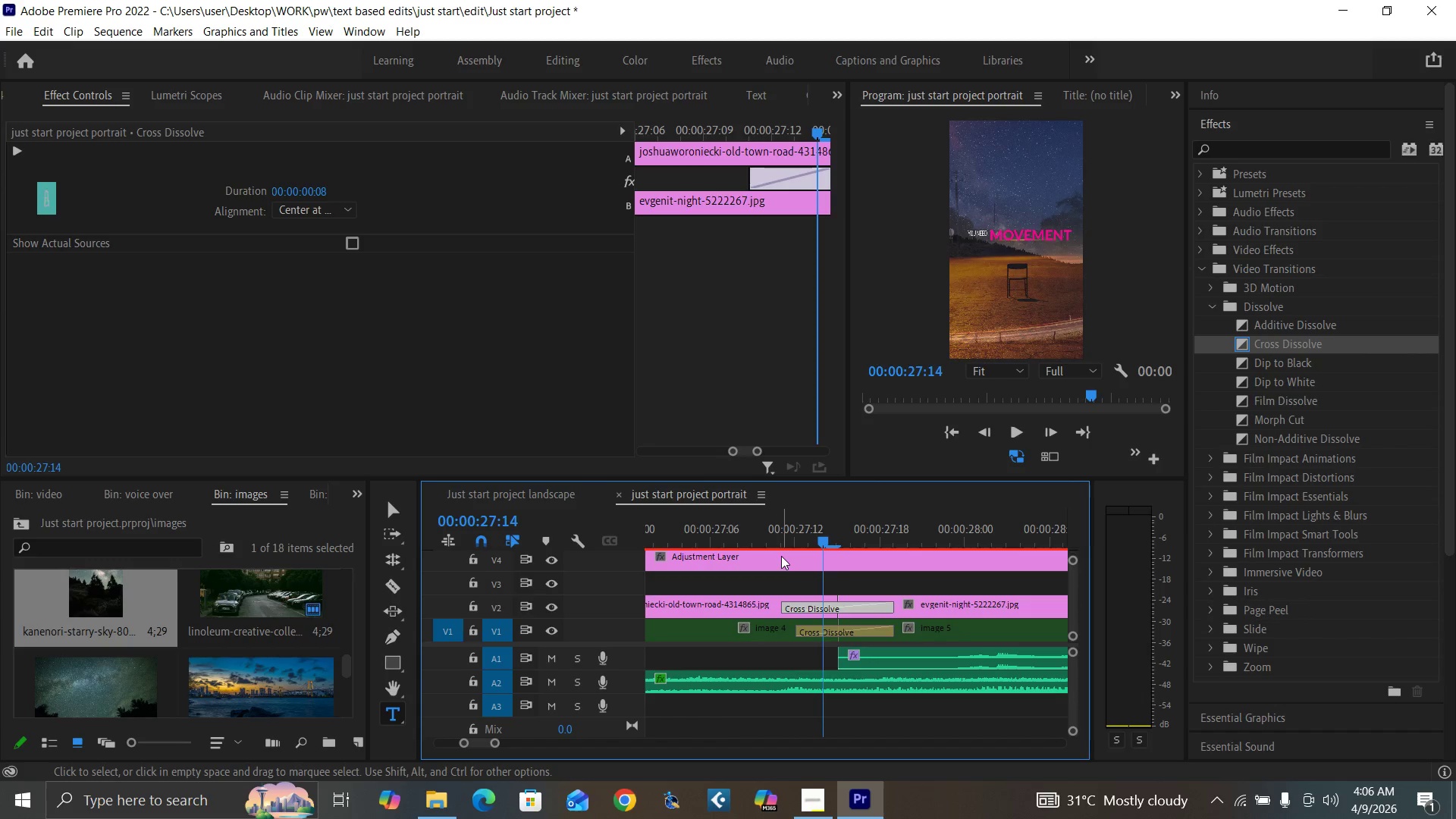 
key(ArrowRight)
 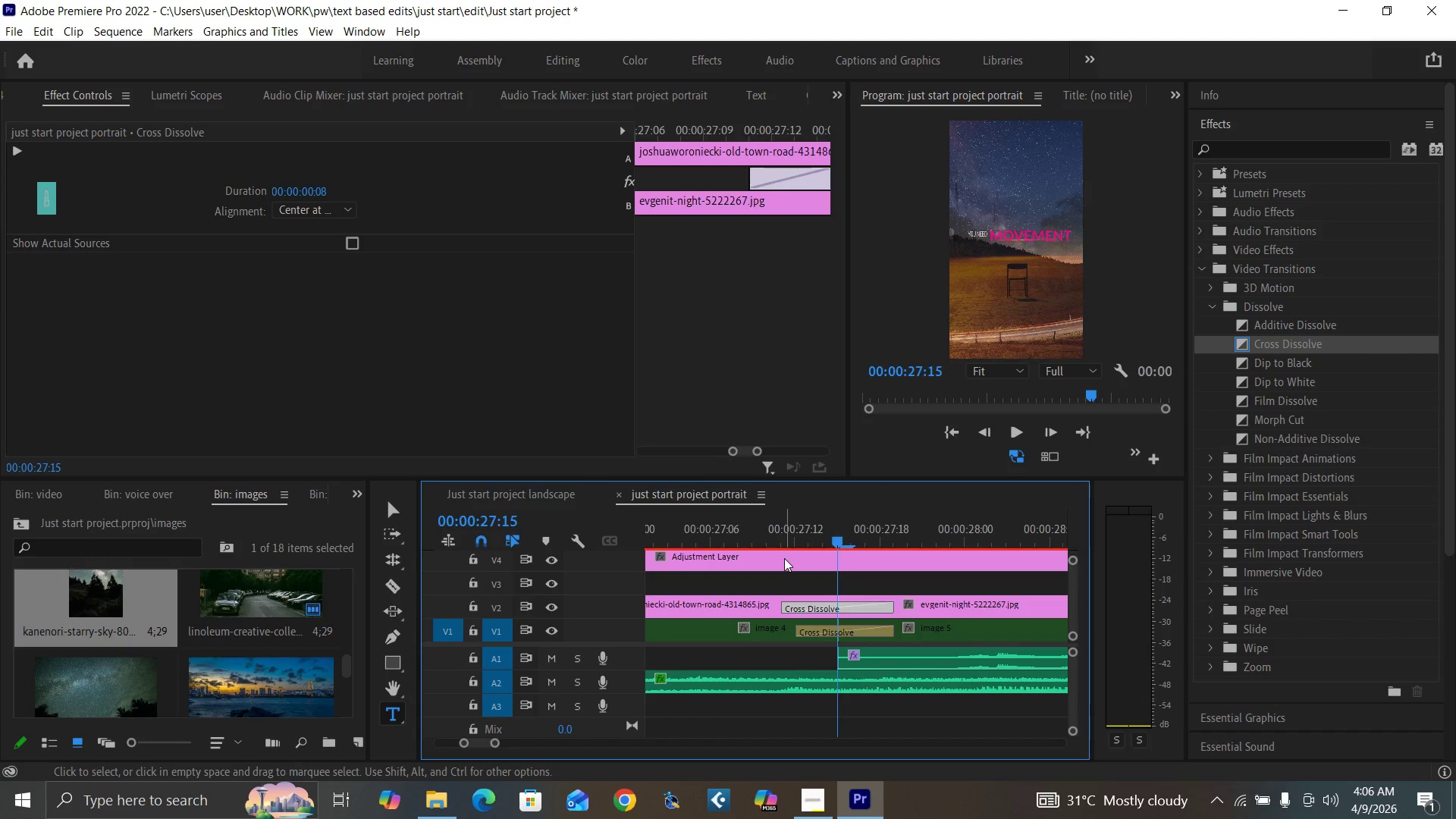 
key(ArrowRight)
 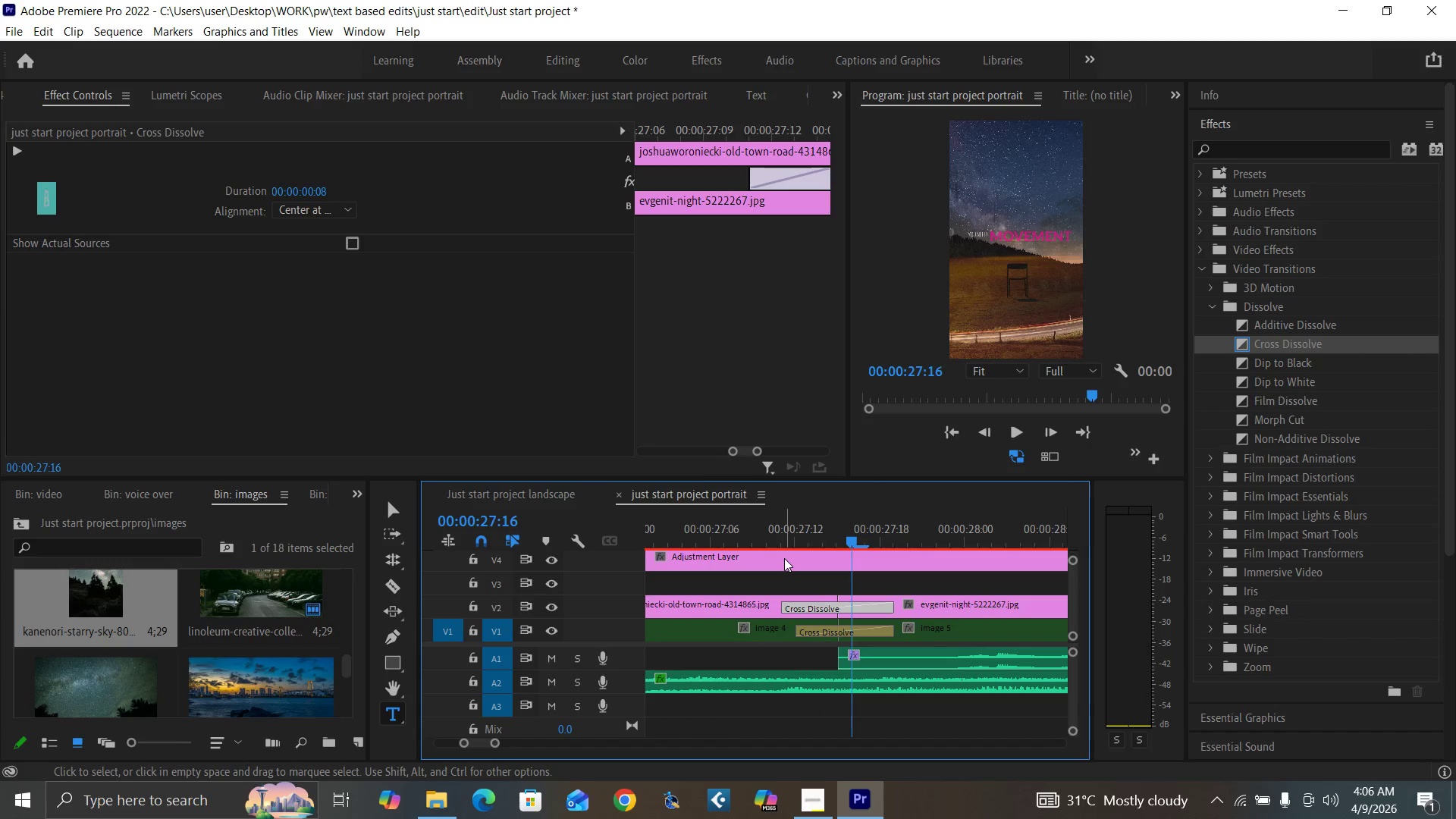 
key(ArrowRight)
 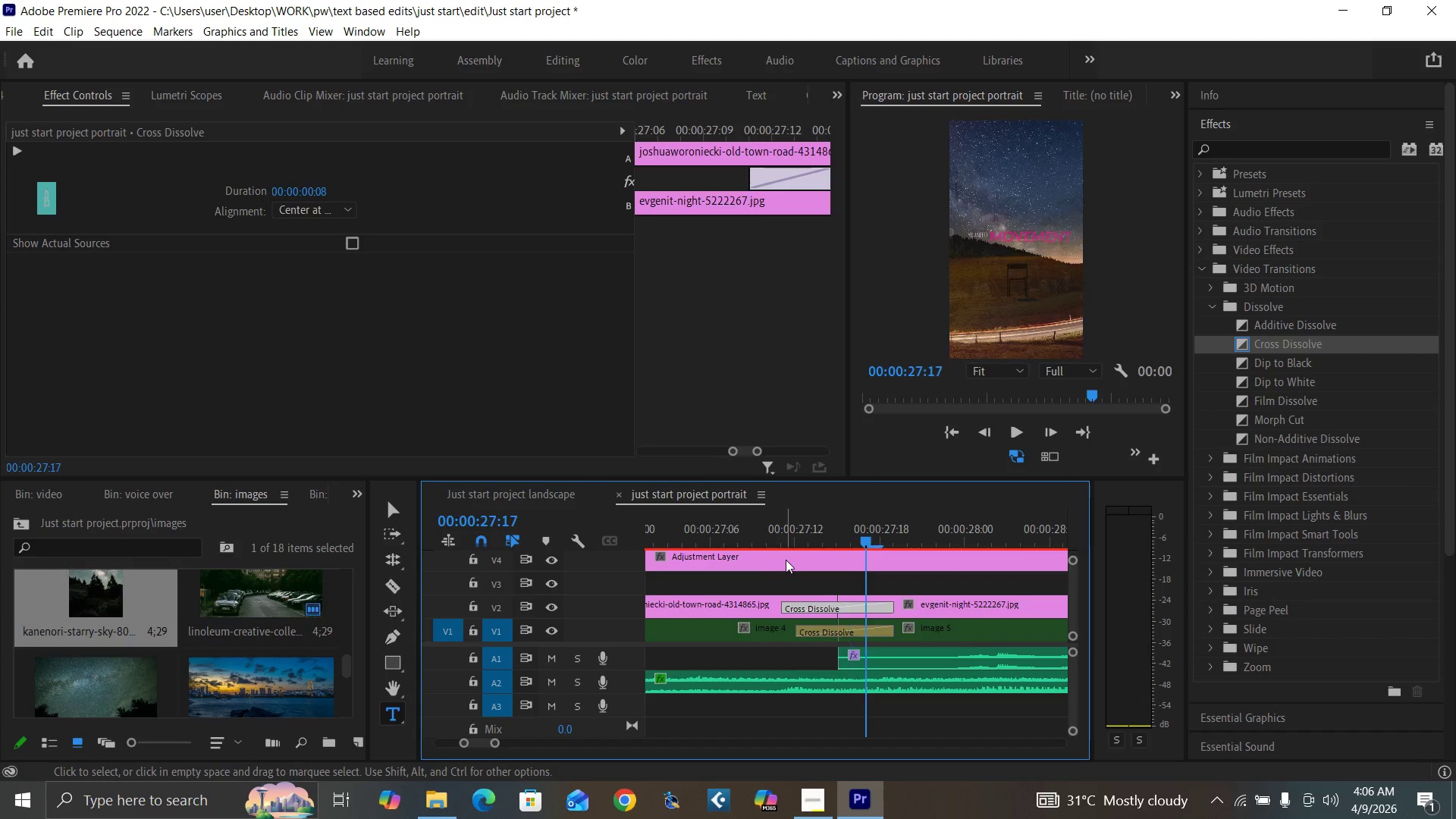 
key(ArrowRight)
 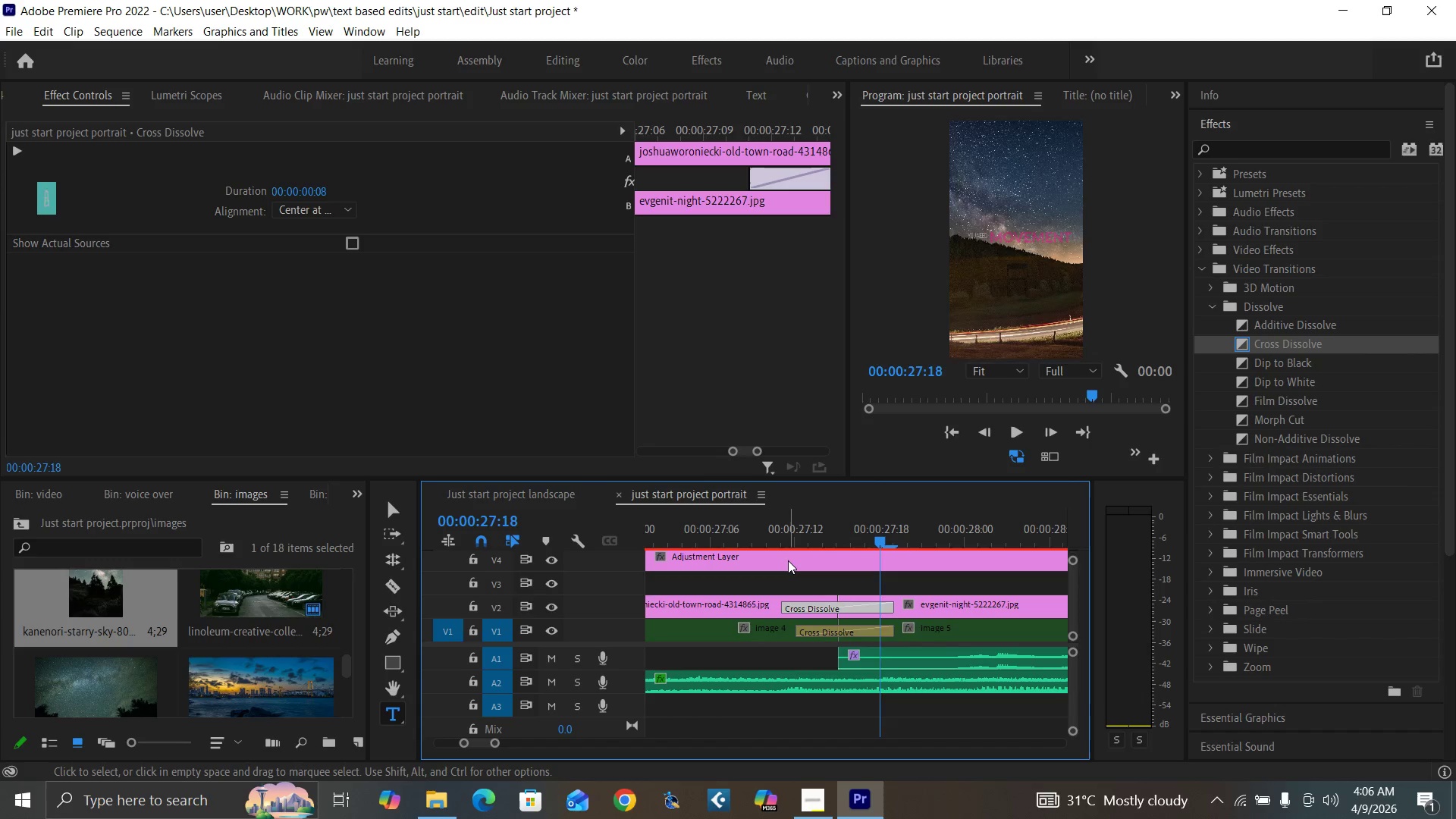 
key(ArrowRight)
 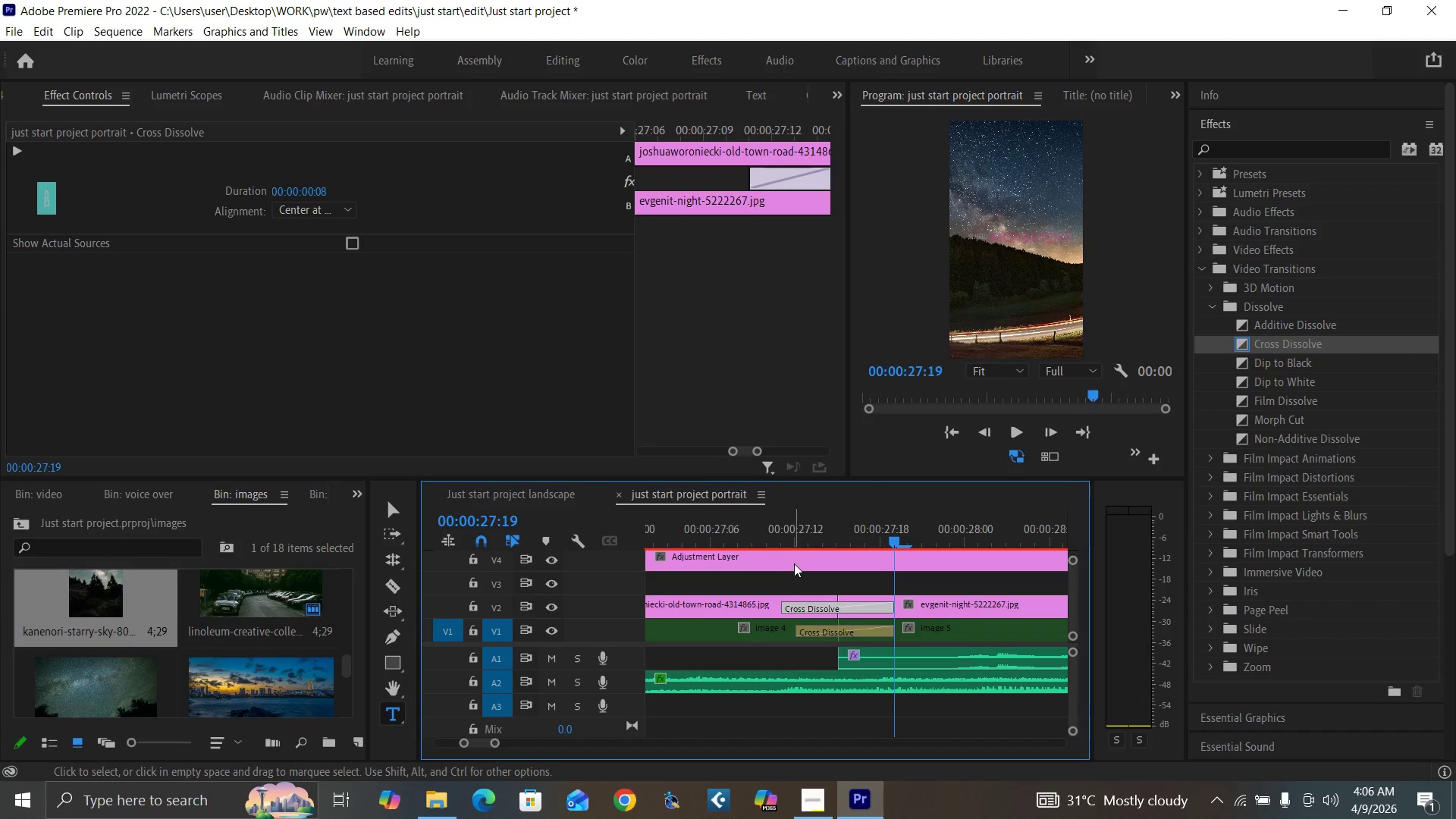 
key(Minus)
 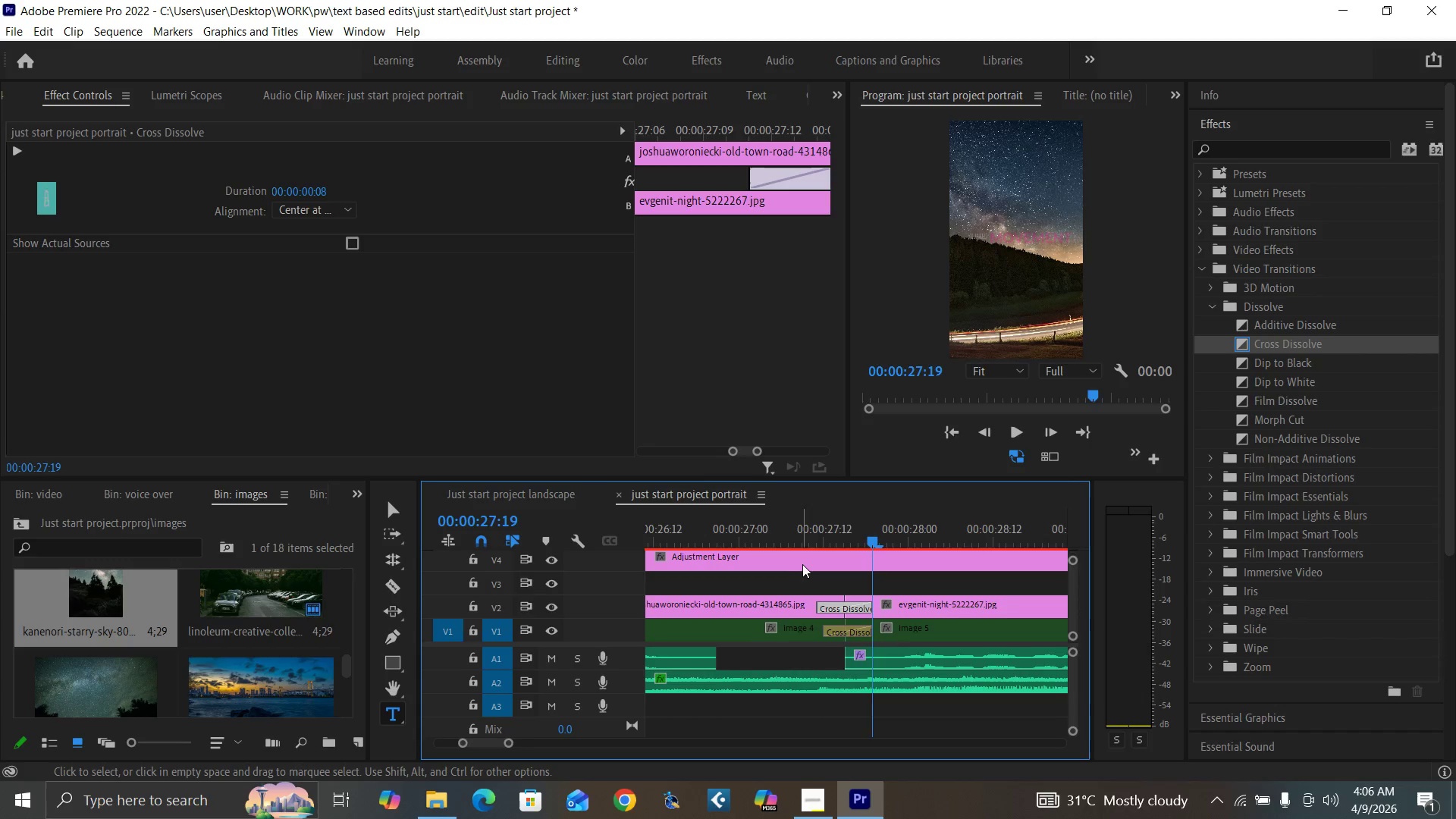 
key(Minus)
 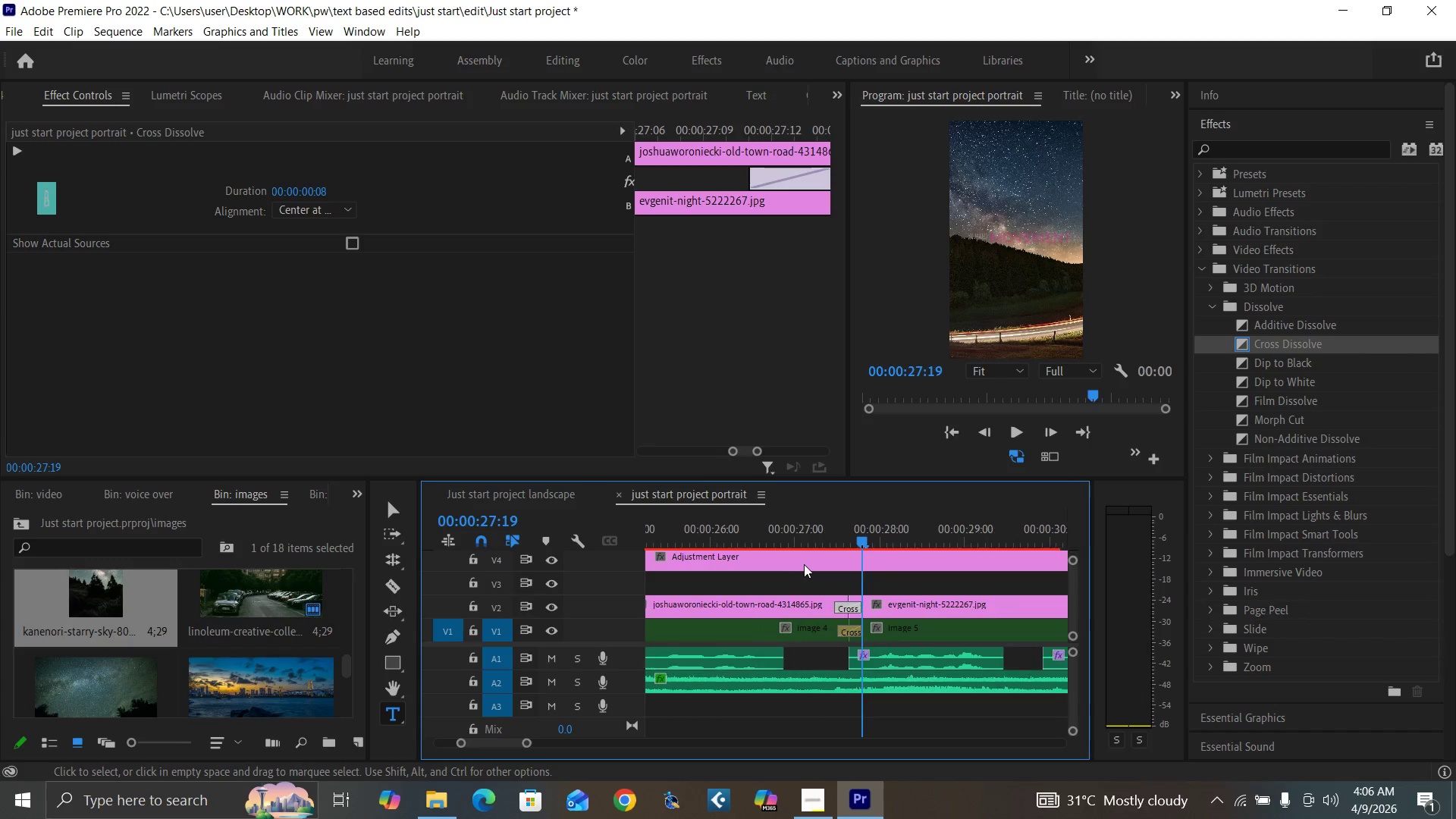 
key(Minus)
 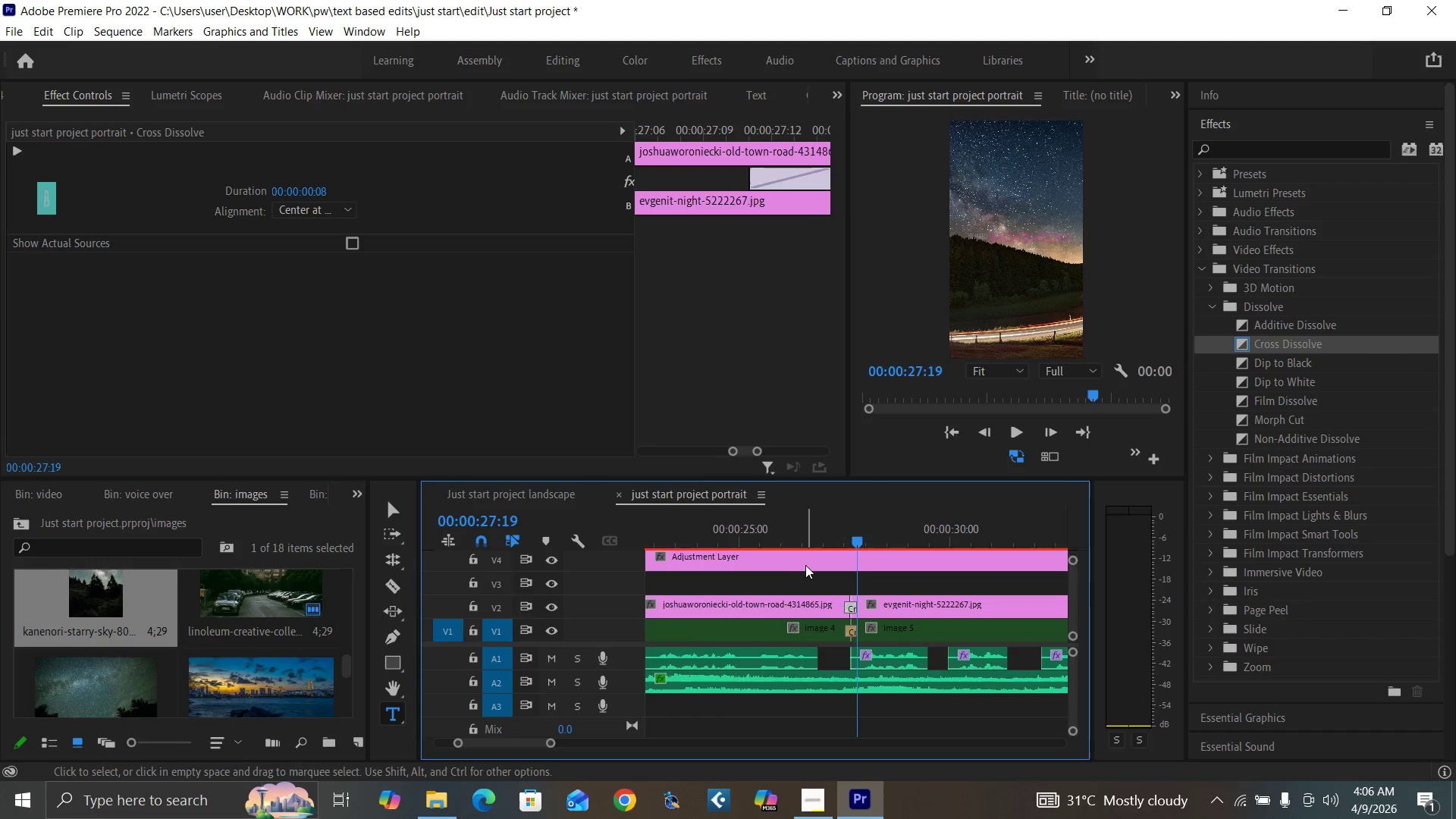 
key(Minus)
 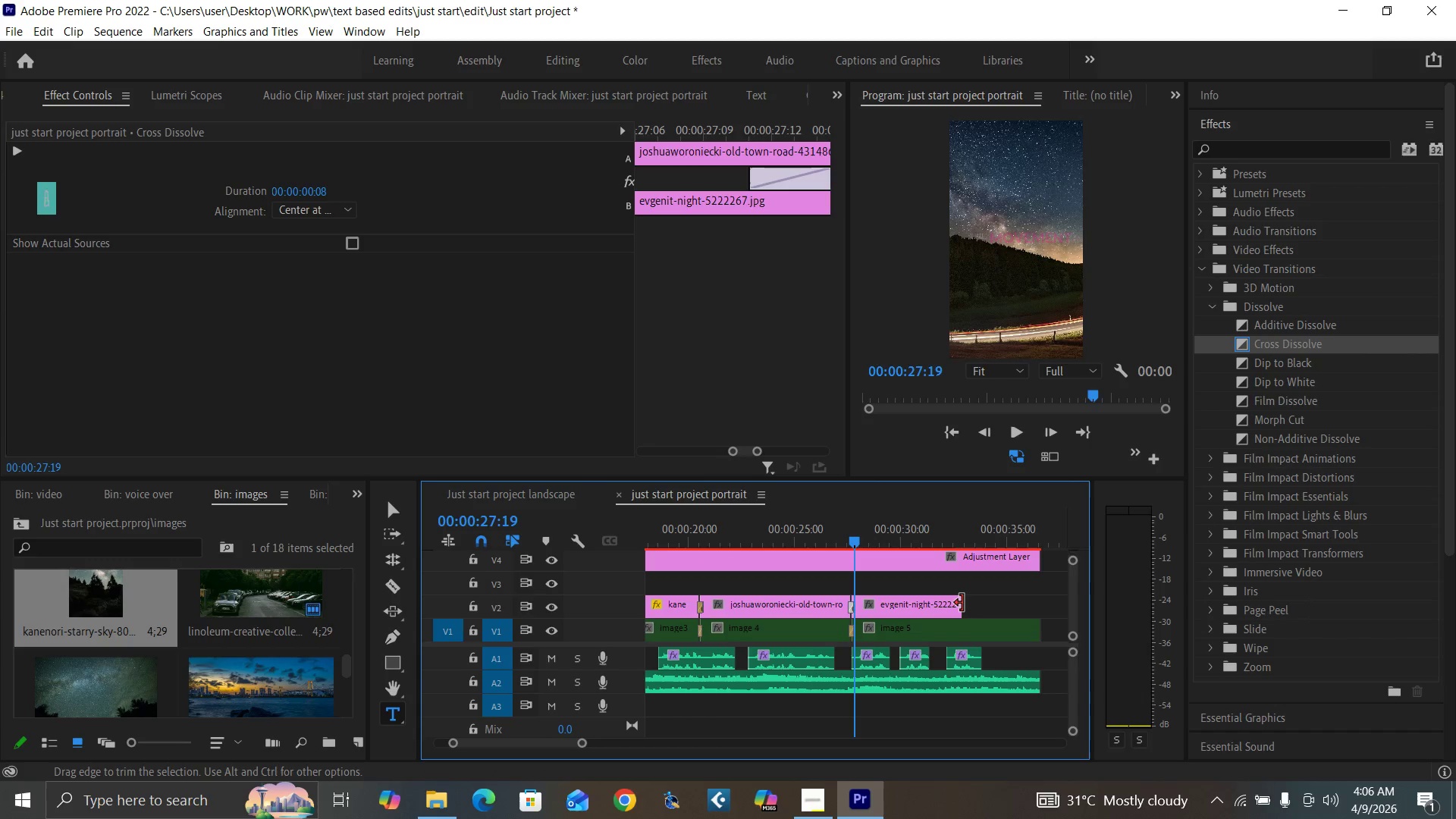 
left_click_drag(start_coordinate=[962, 603], to_coordinate=[1039, 608])
 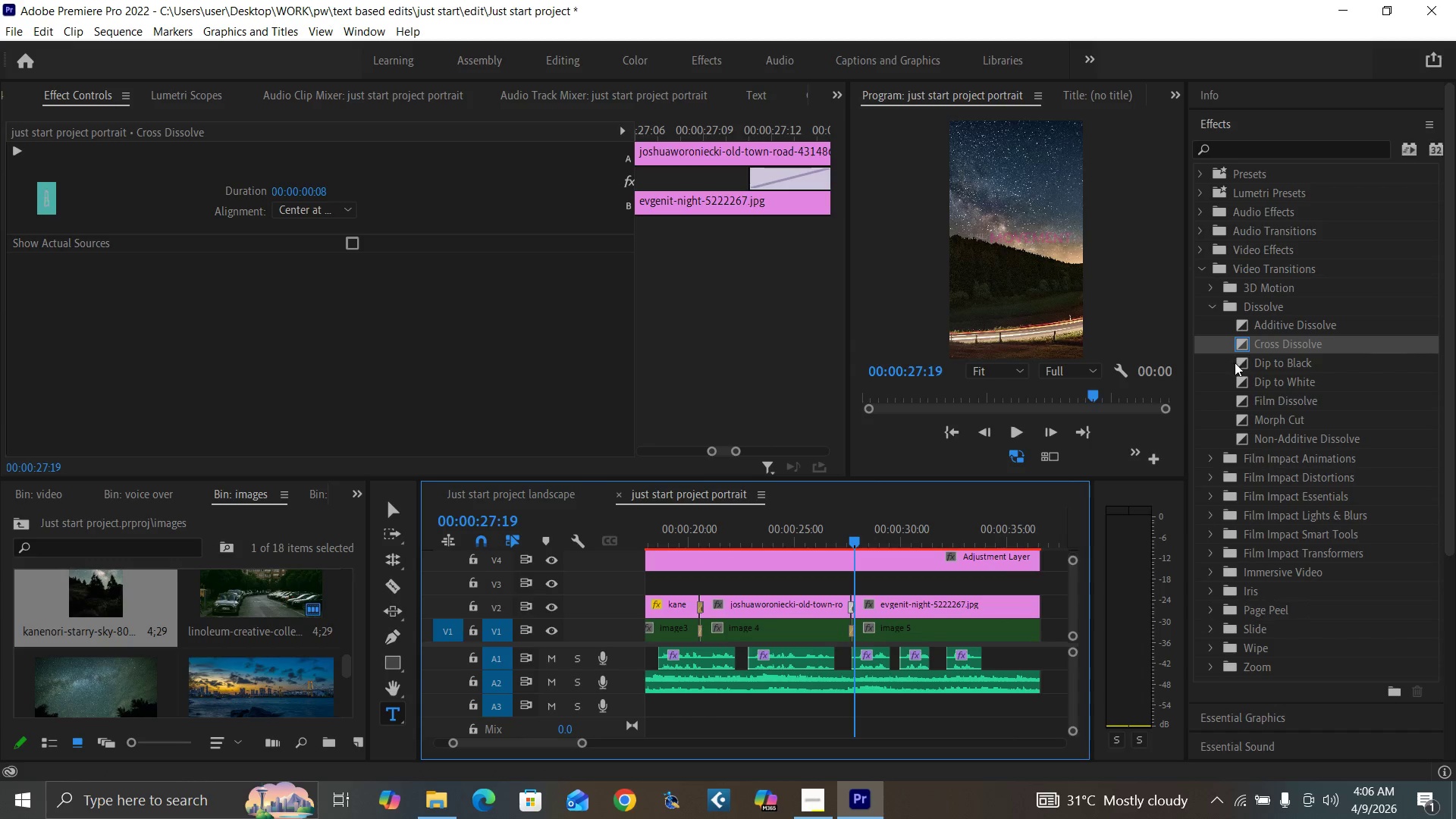 
left_click_drag(start_coordinate=[1243, 362], to_coordinate=[1040, 604])
 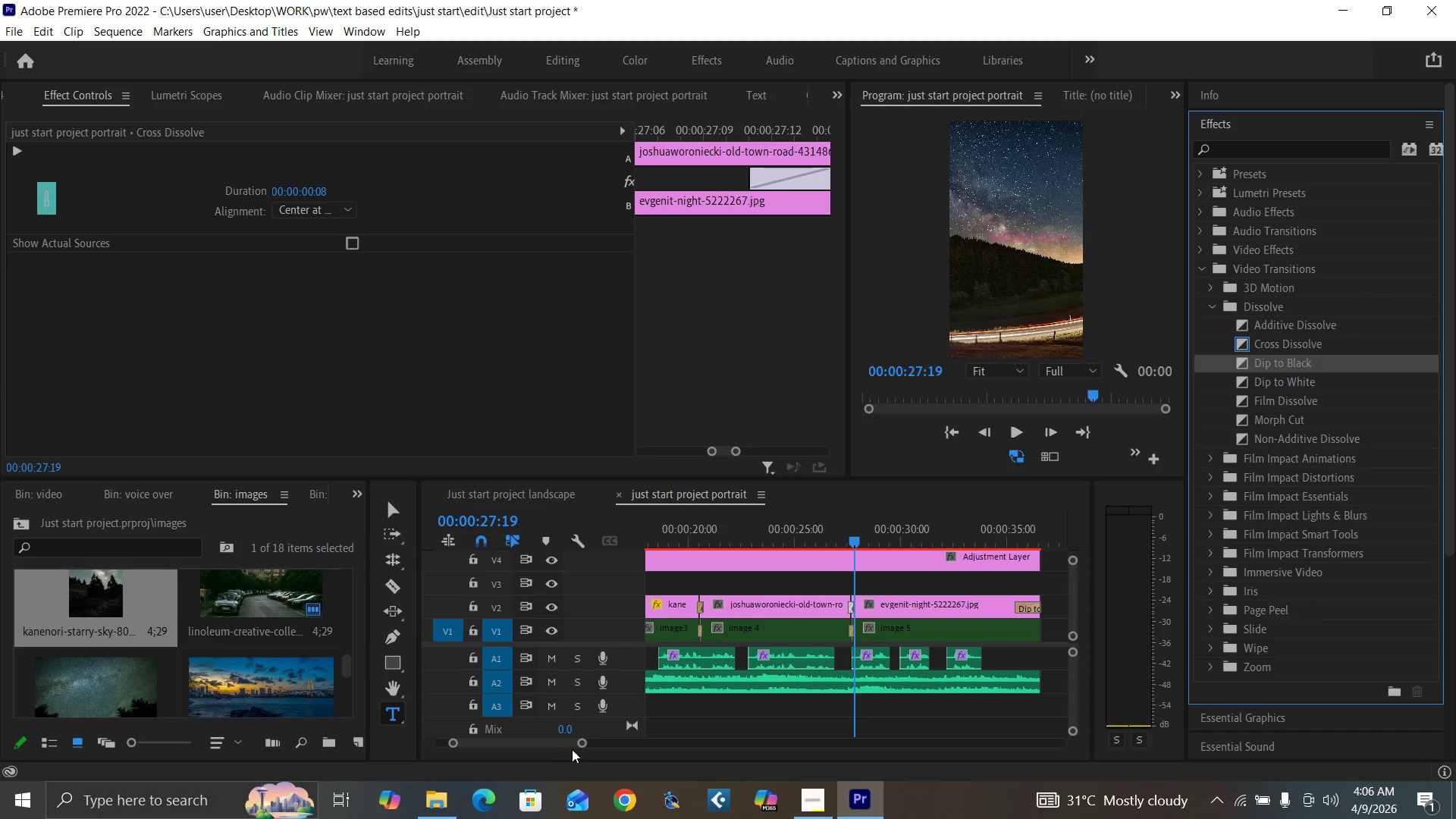 
left_click_drag(start_coordinate=[581, 742], to_coordinate=[618, 754])
 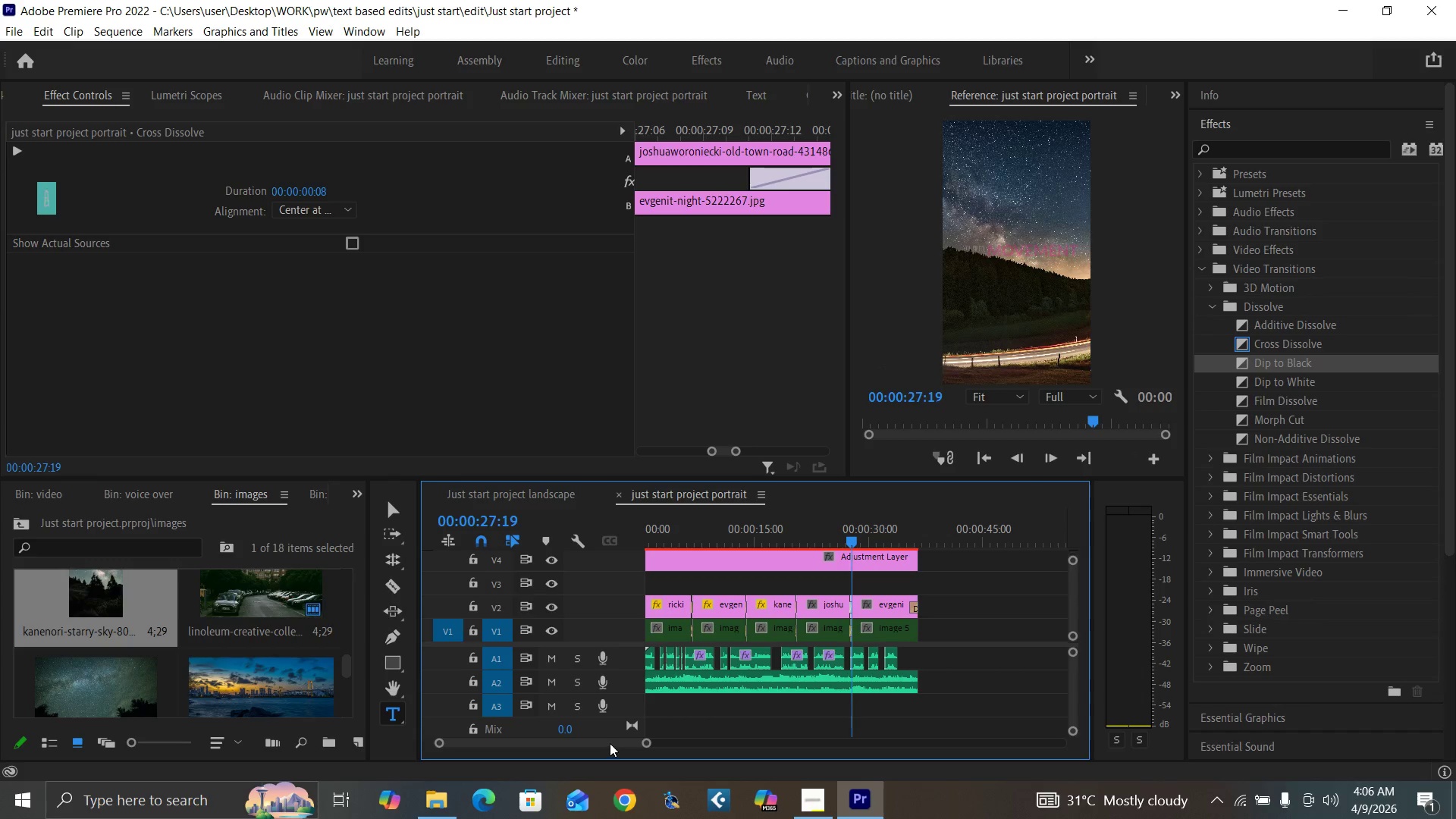 
left_click_drag(start_coordinate=[610, 742], to_coordinate=[545, 740])
 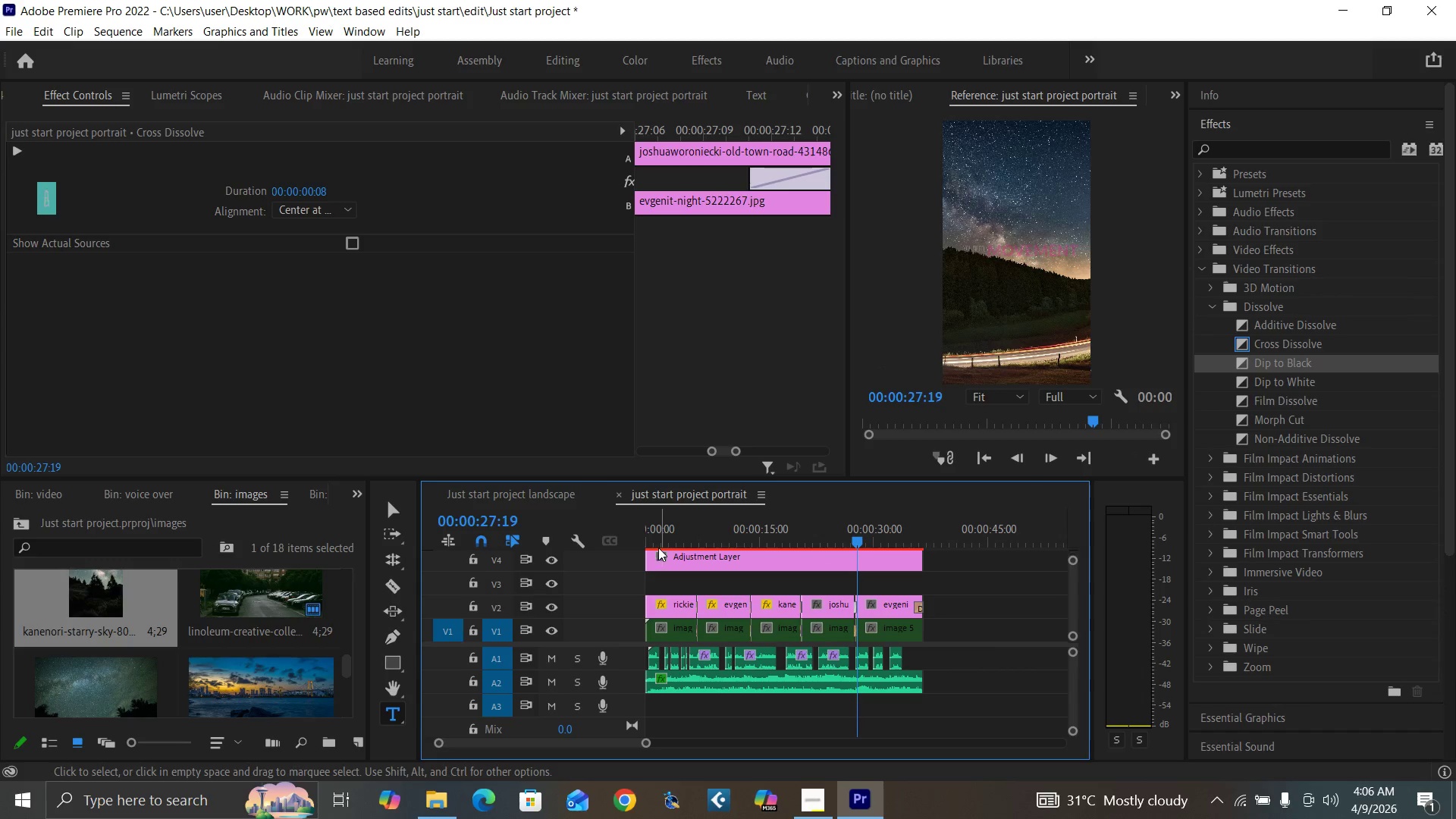 
left_click_drag(start_coordinate=[657, 541], to_coordinate=[623, 564])
 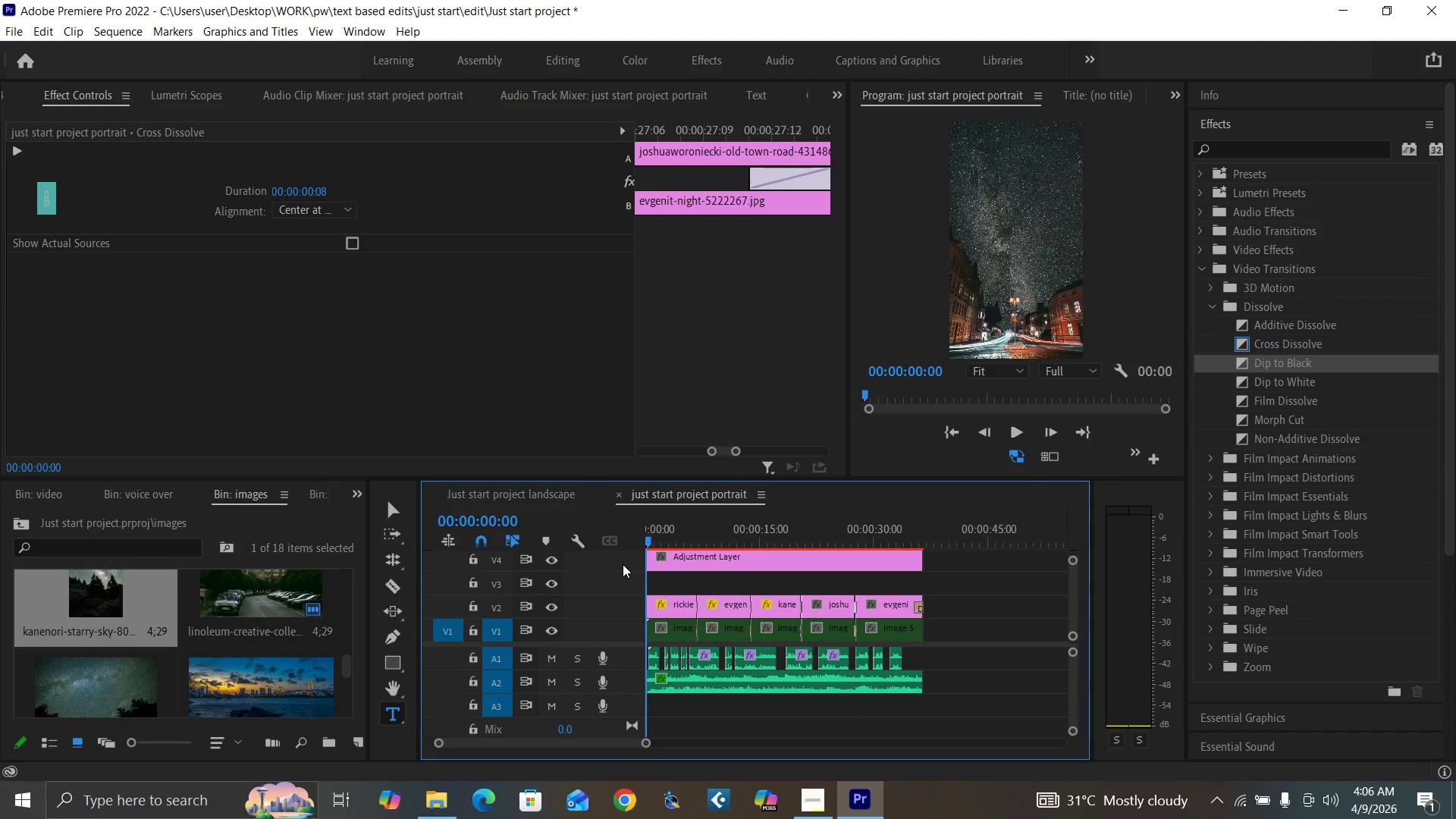 
key(Space)
 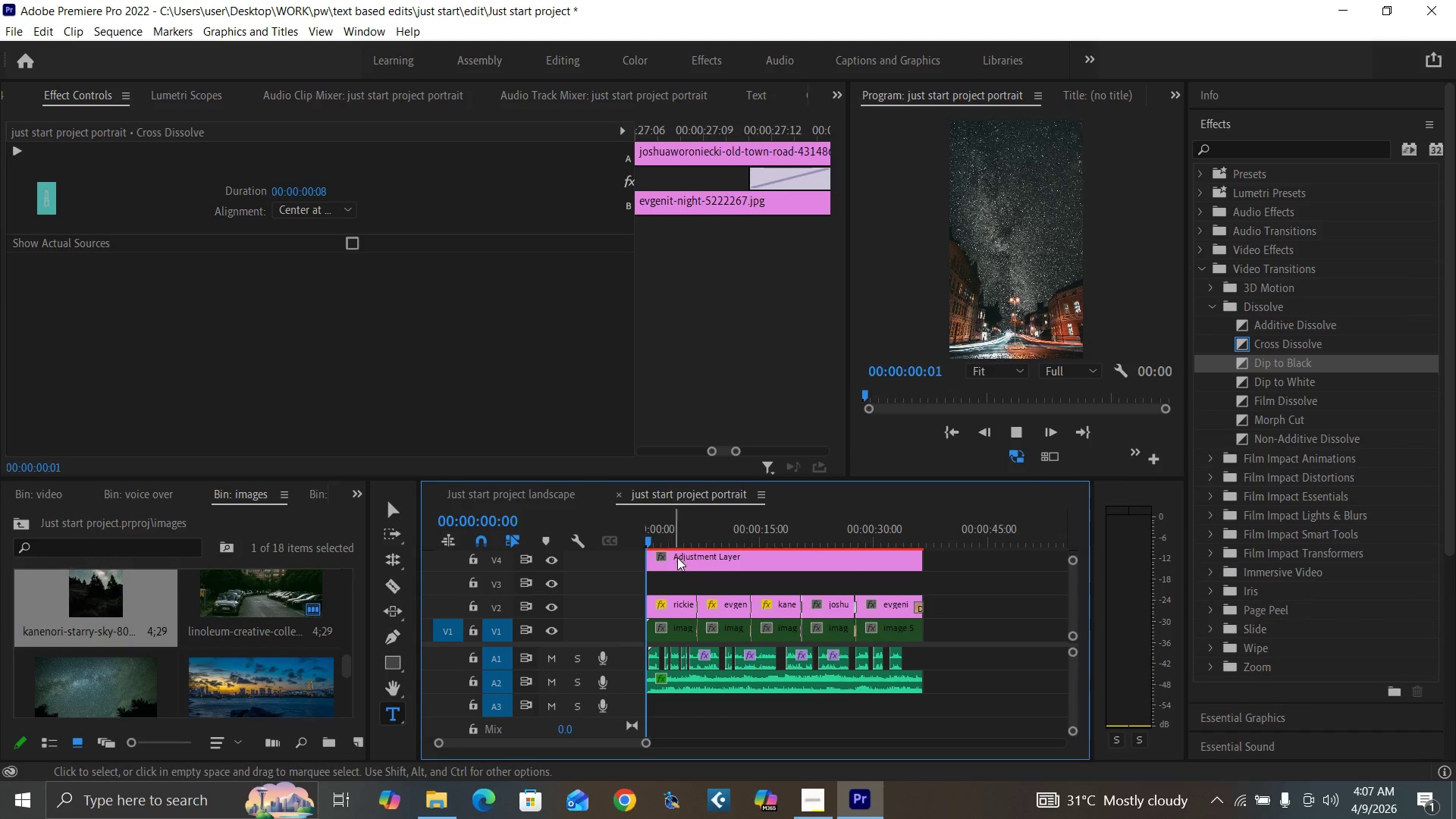 
left_click([693, 562])
 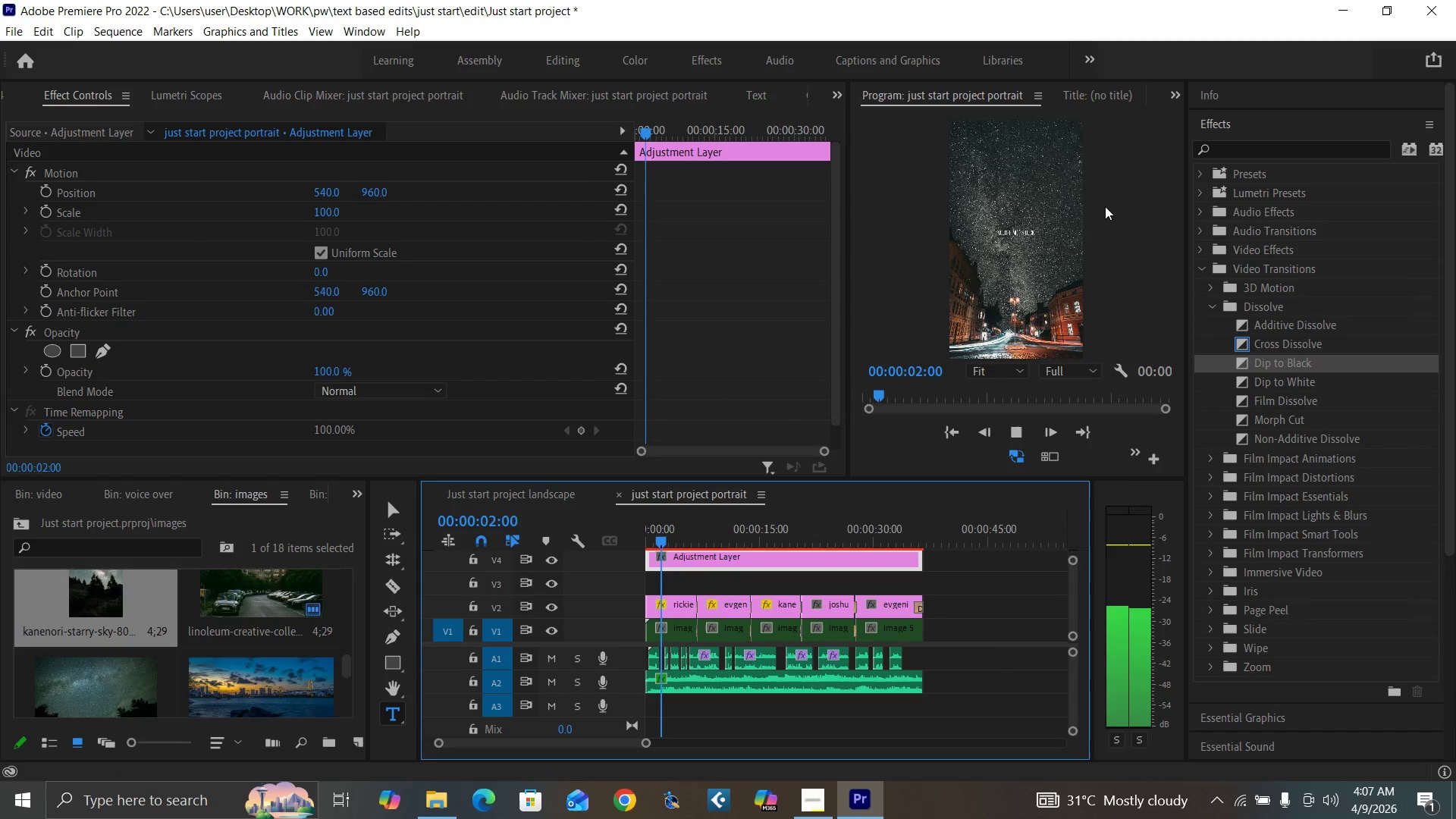 
key(Space)
 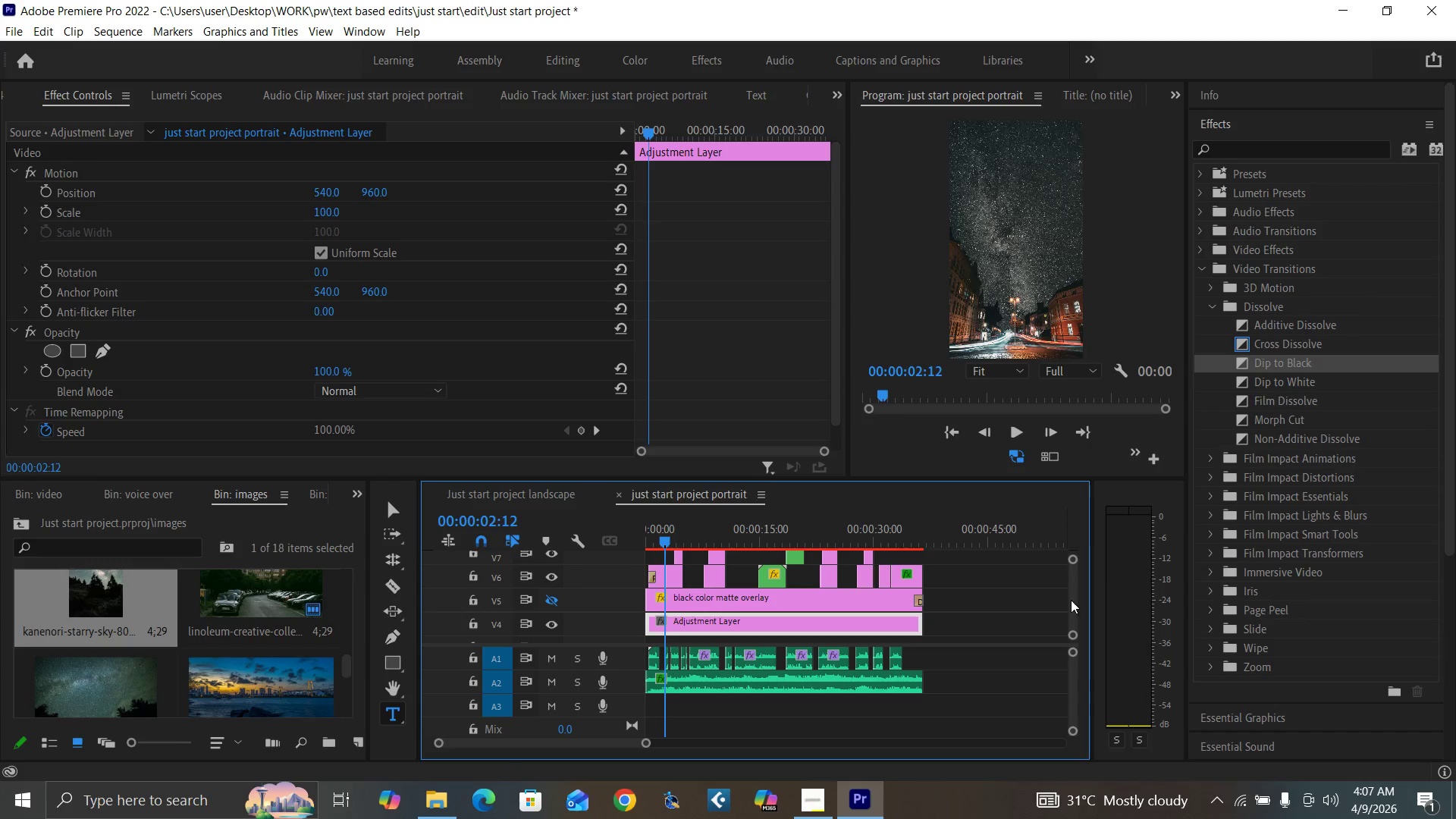 
left_click([551, 601])
 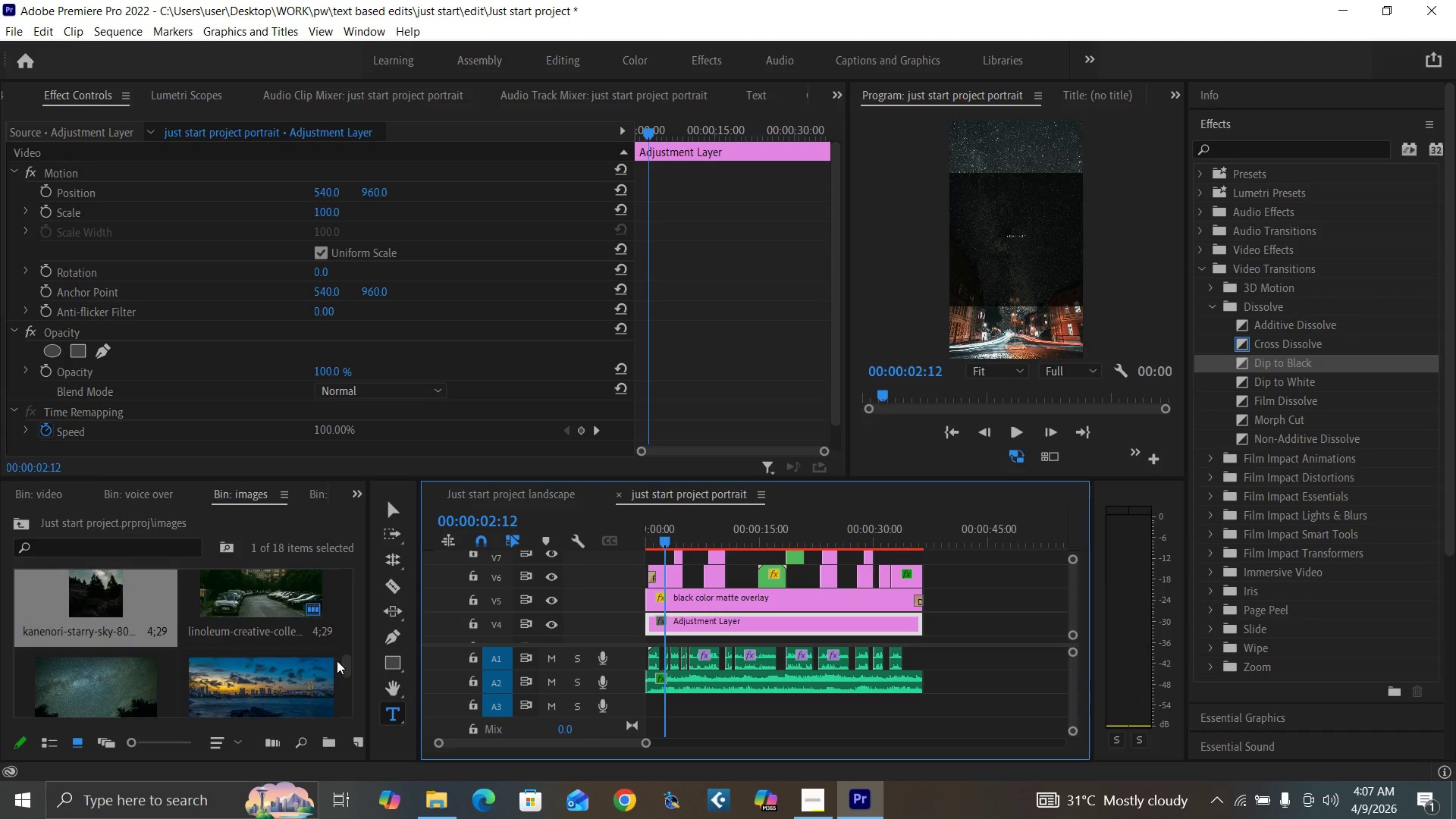 
wait(5.97)
 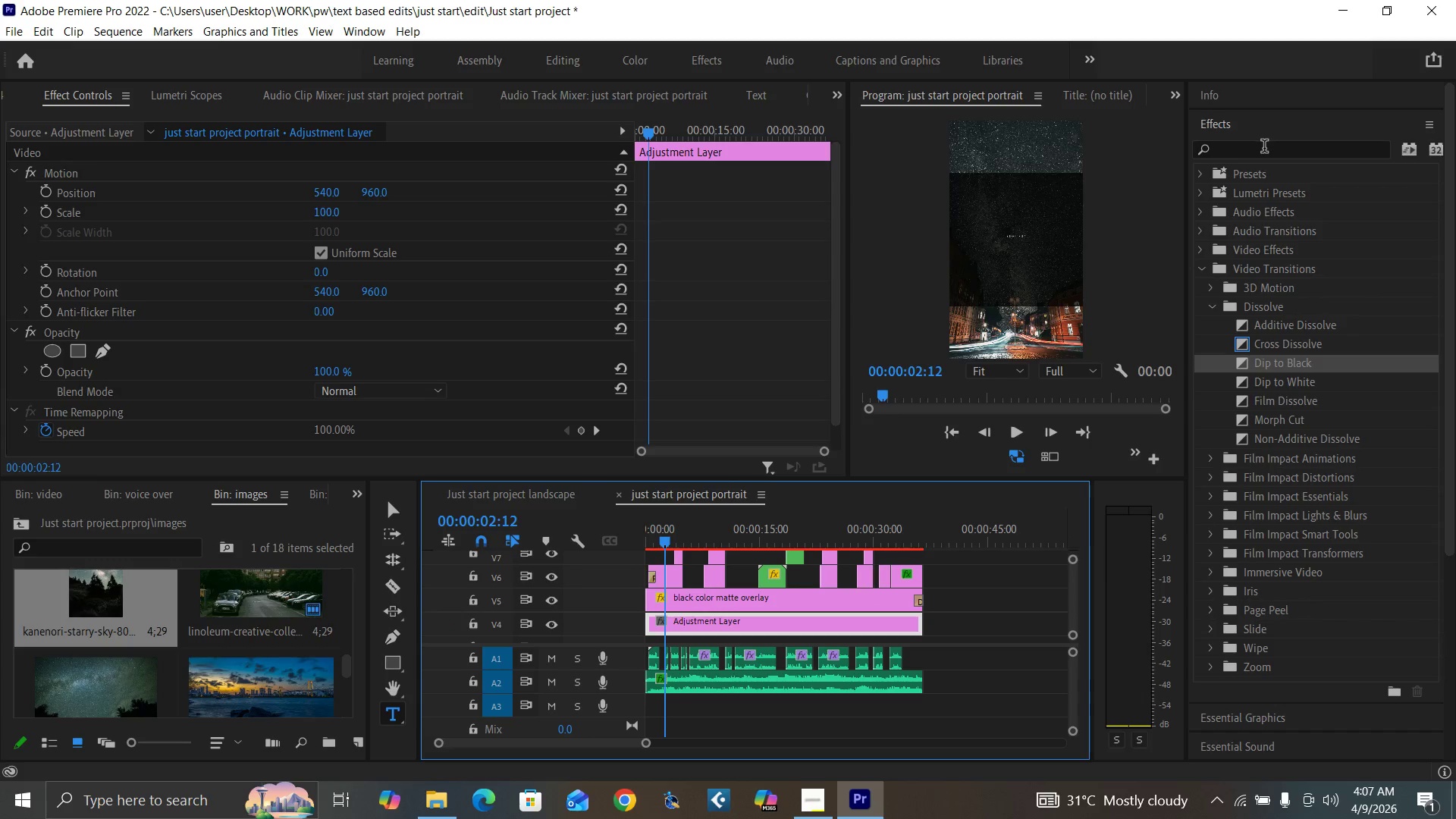 
left_click([16, 527])
 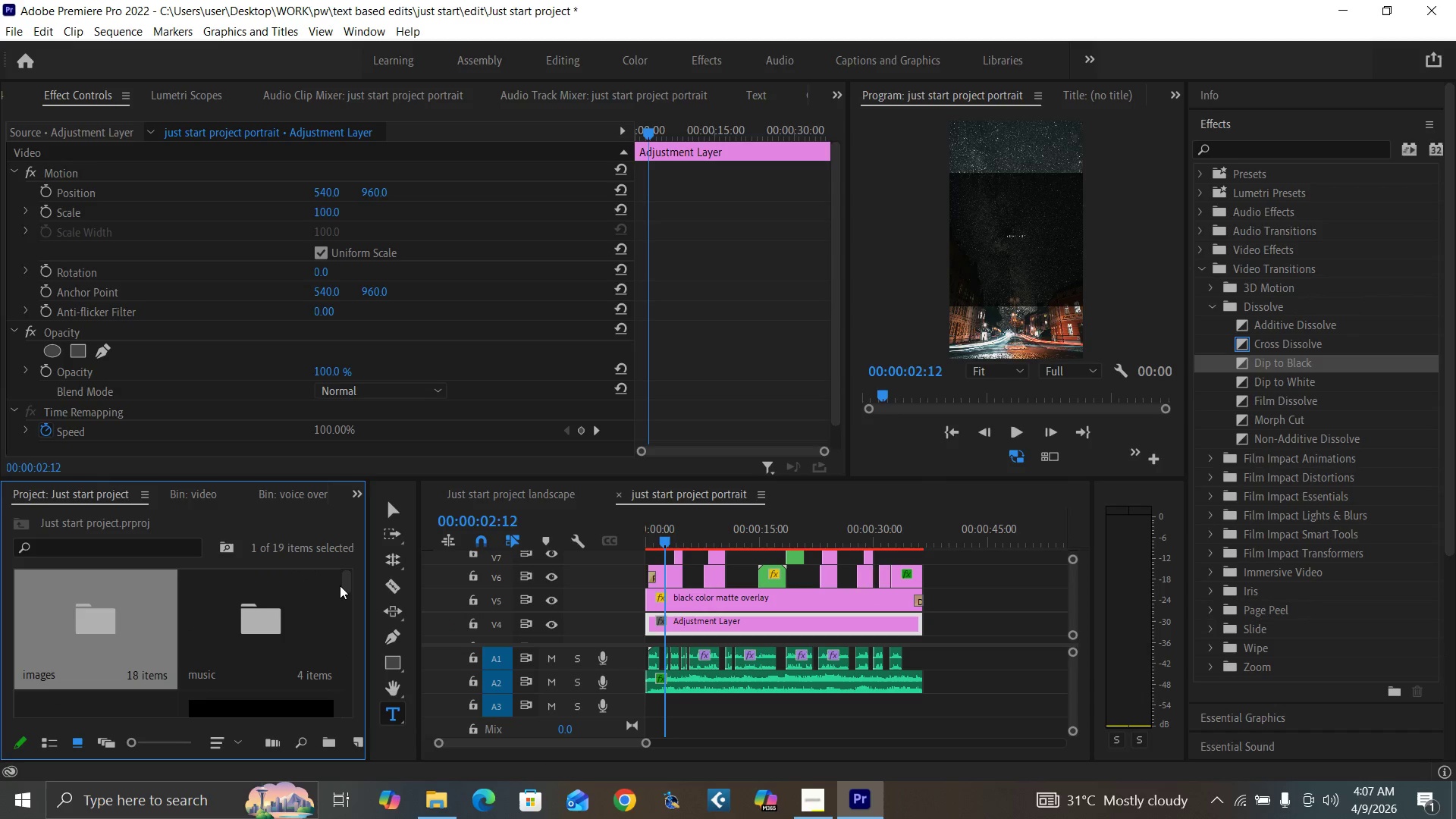 
left_click_drag(start_coordinate=[349, 585], to_coordinate=[346, 737])
 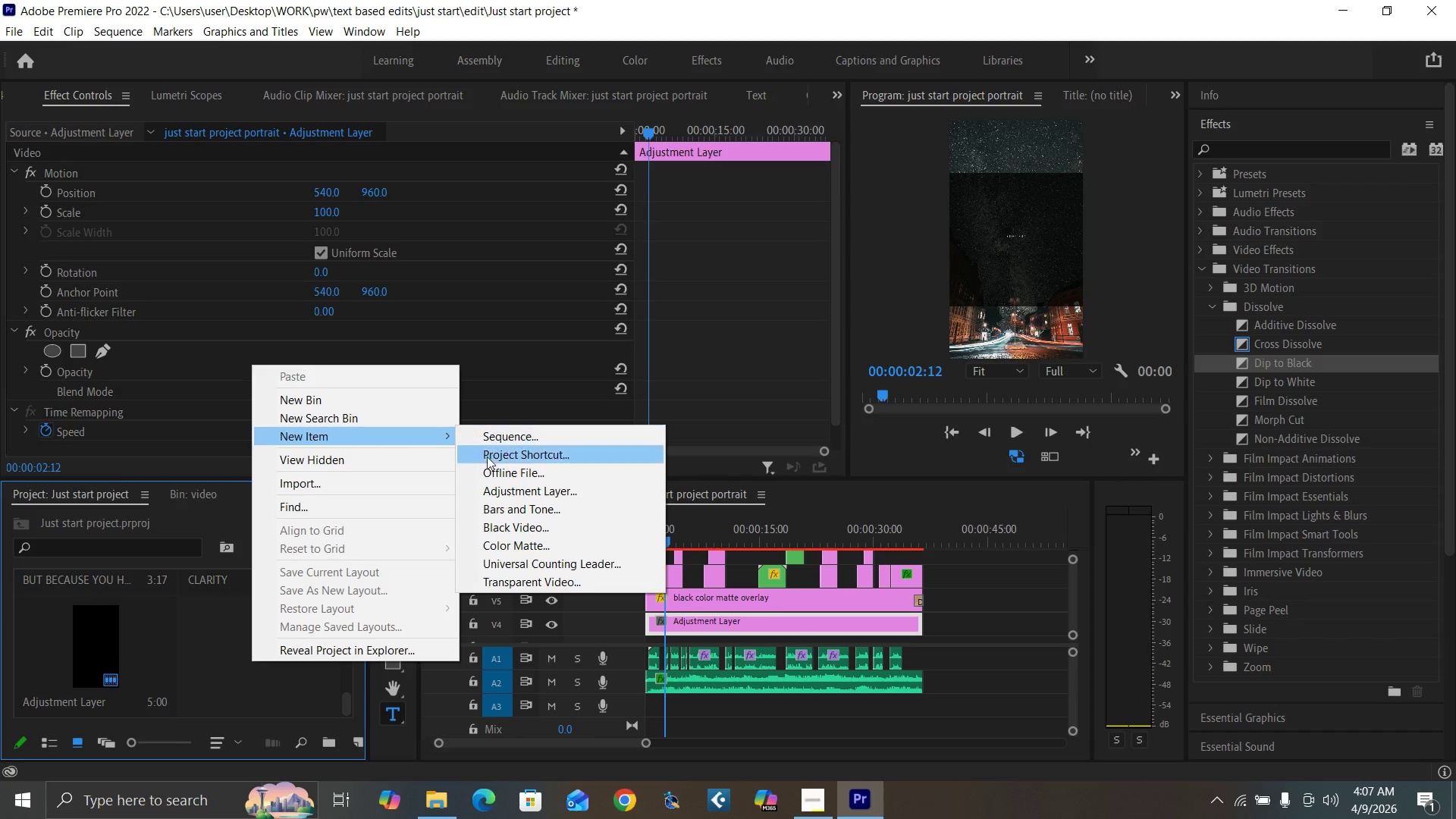 
left_click([513, 545])
 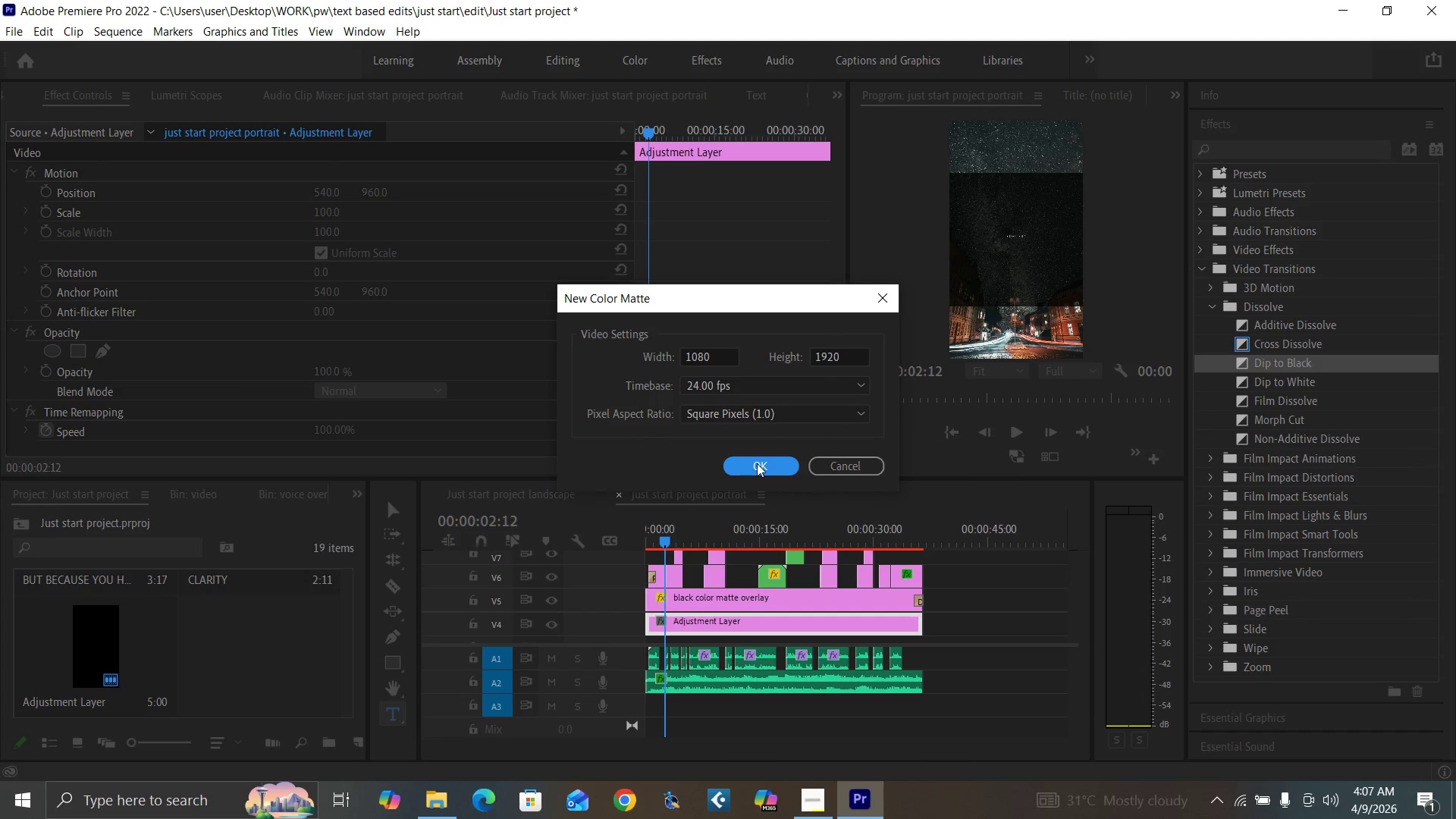 
left_click([761, 469])
 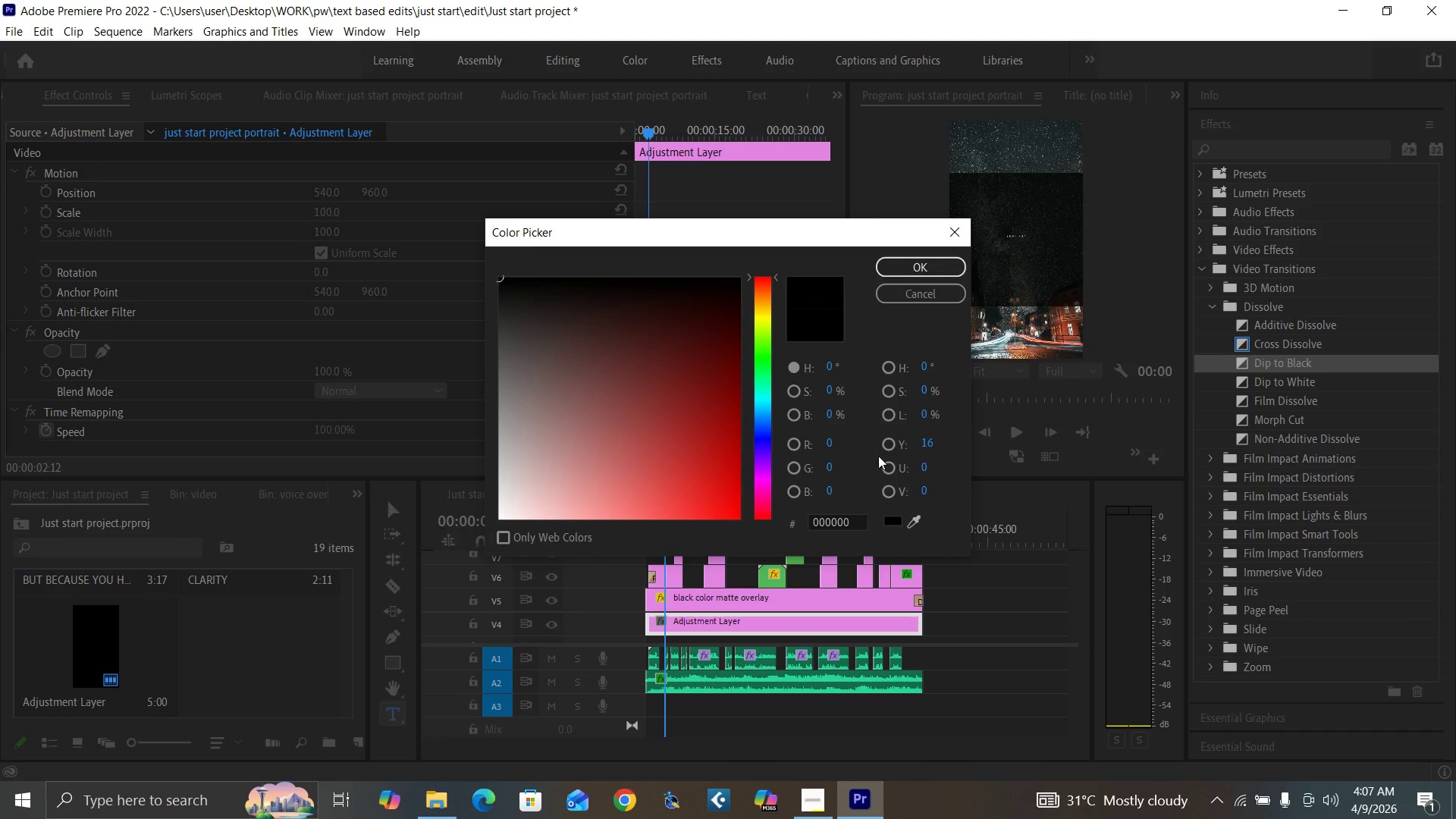 
left_click([917, 271])
 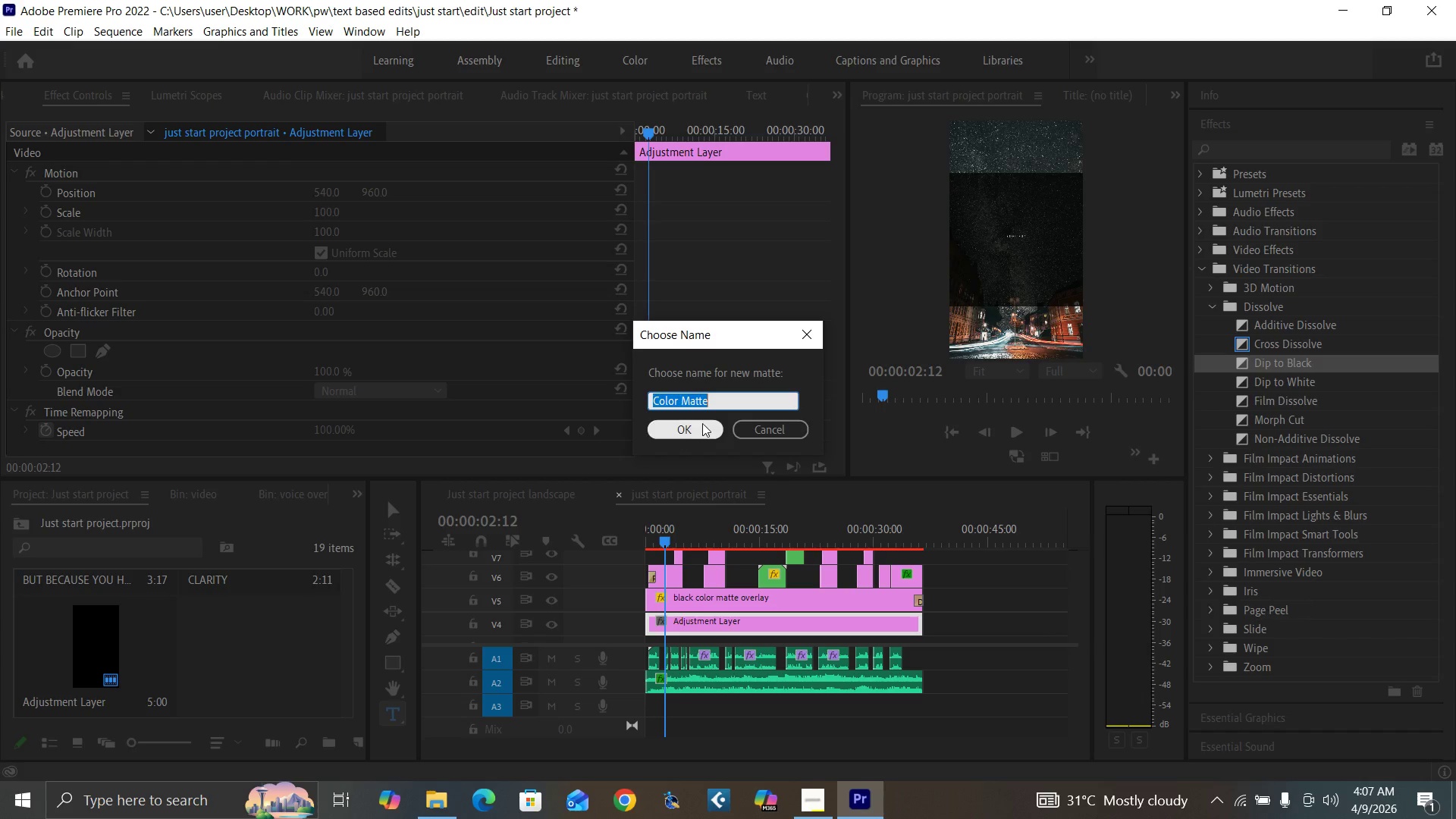 
left_click([692, 429])
 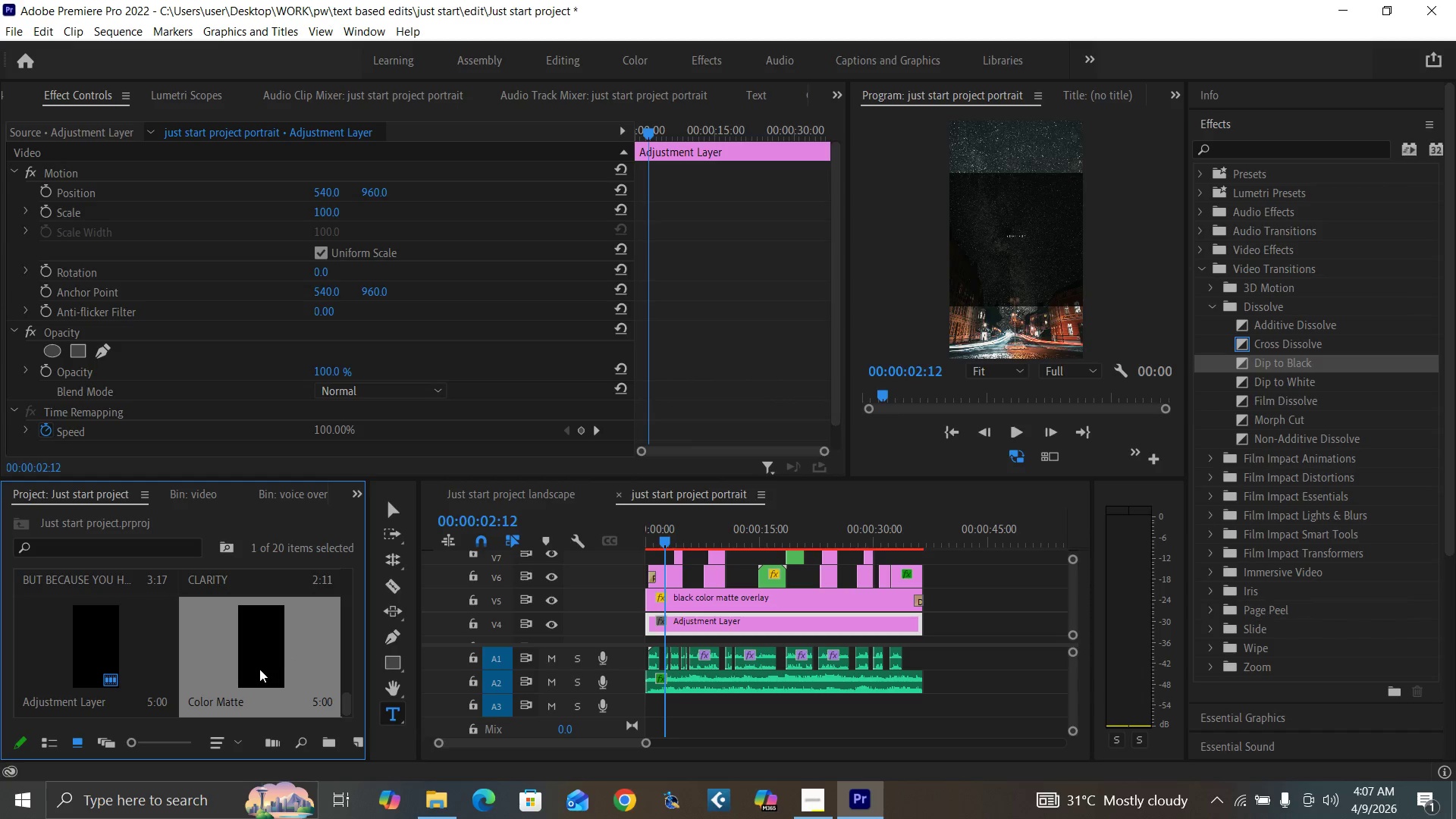 
left_click_drag(start_coordinate=[246, 667], to_coordinate=[937, 604])
 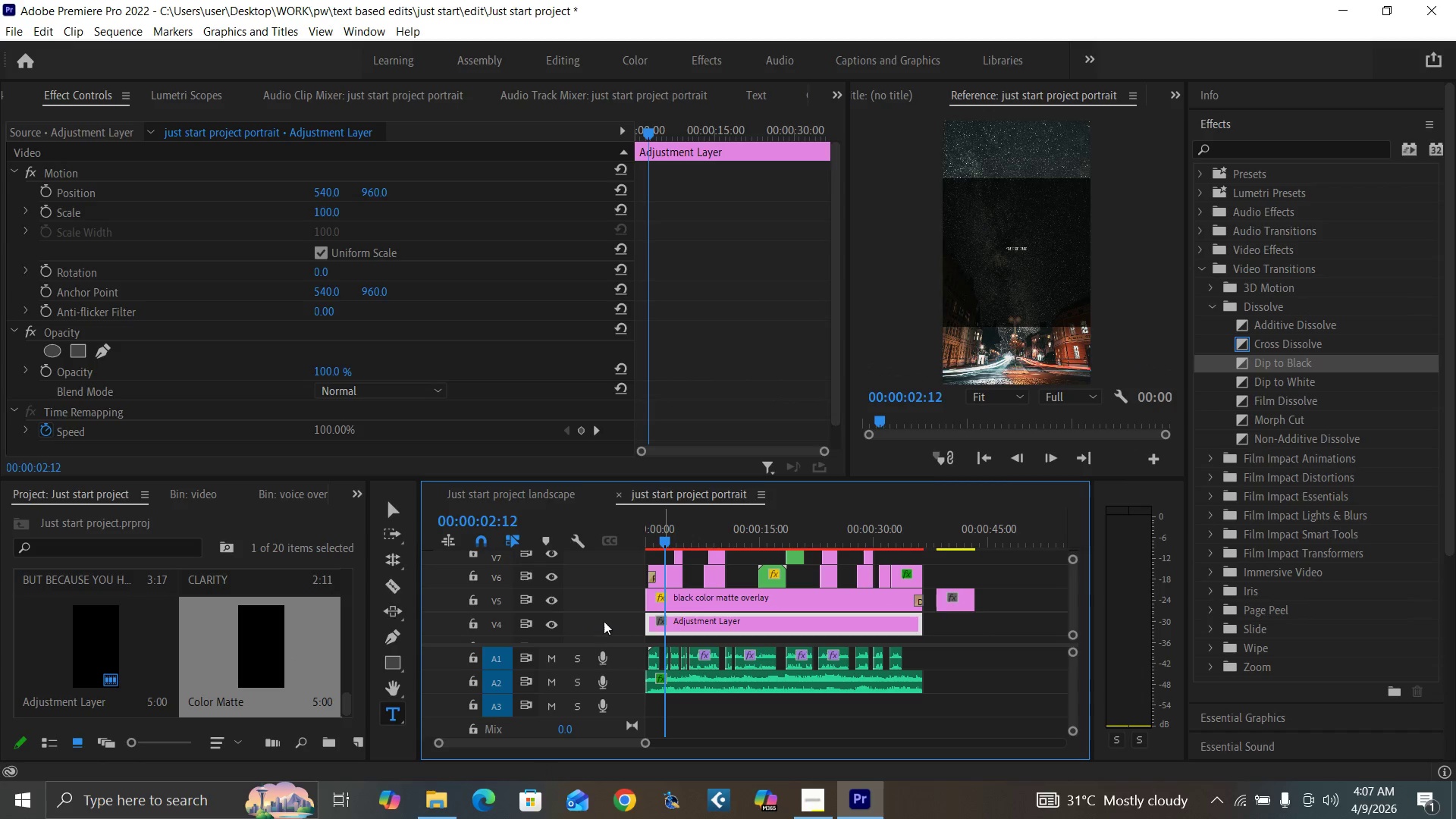 
left_click_drag(start_coordinate=[670, 602], to_coordinate=[1012, 592])
 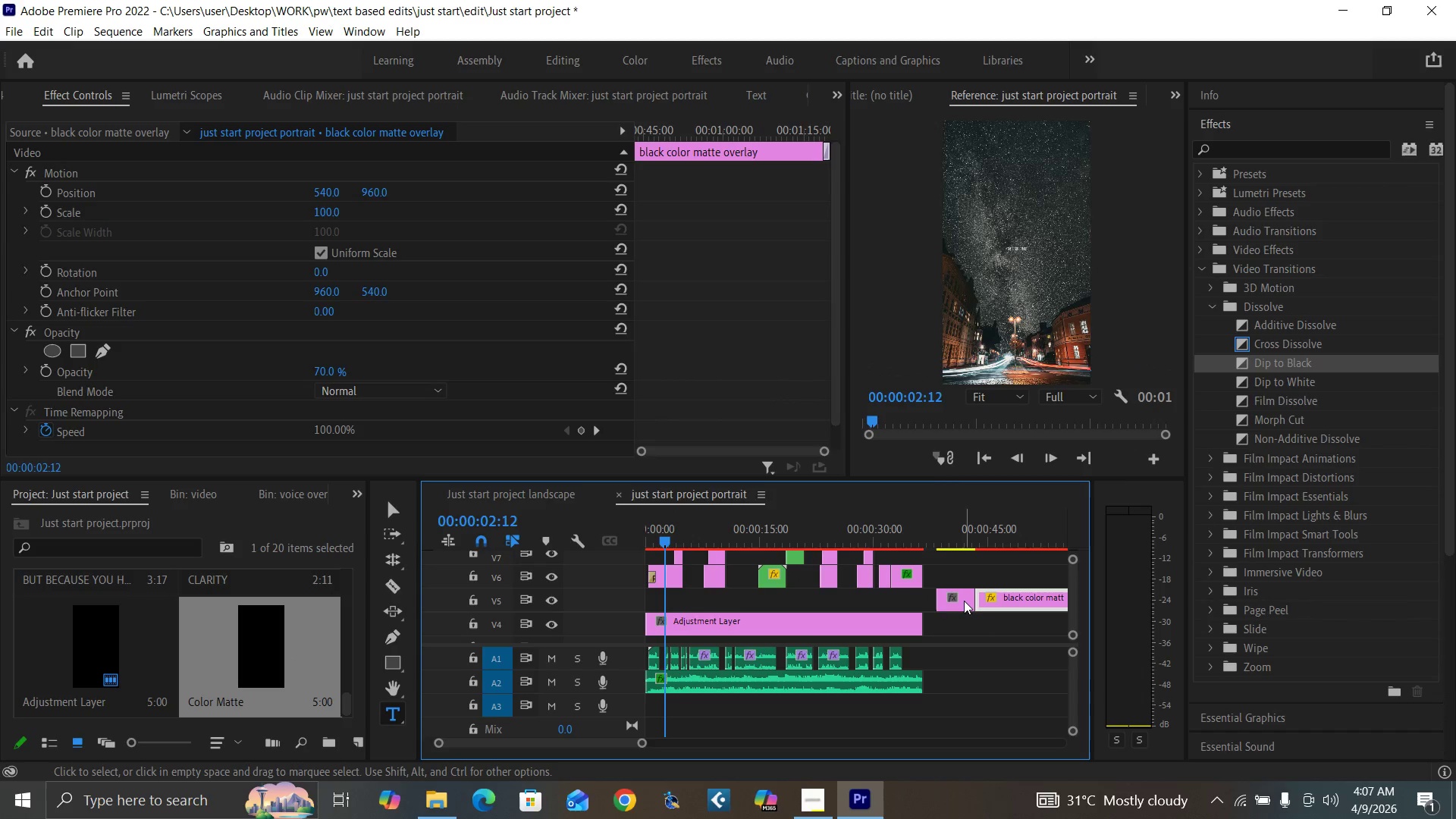 
left_click_drag(start_coordinate=[962, 600], to_coordinate=[661, 607])
 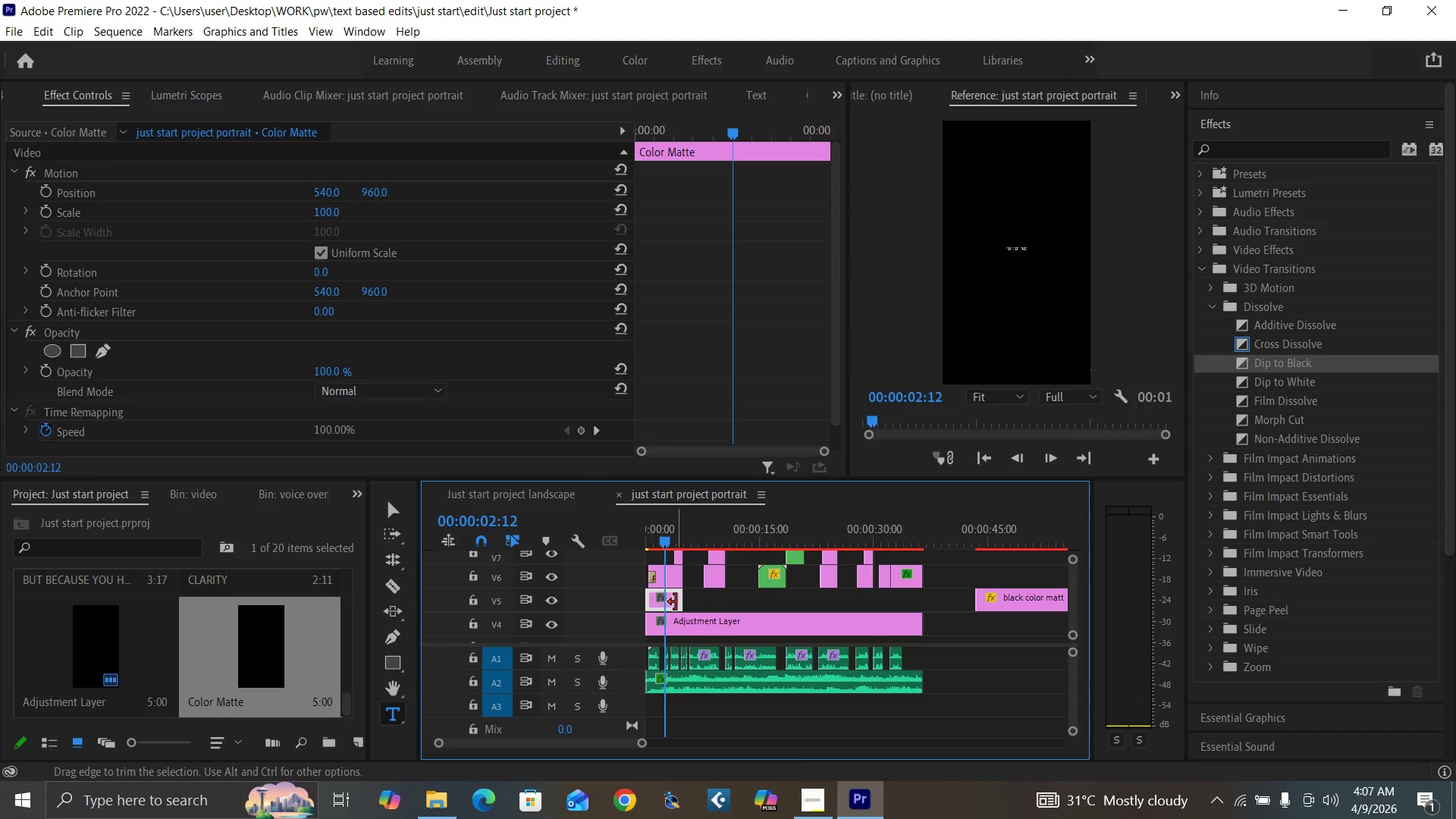 
left_click_drag(start_coordinate=[676, 602], to_coordinate=[917, 607])
 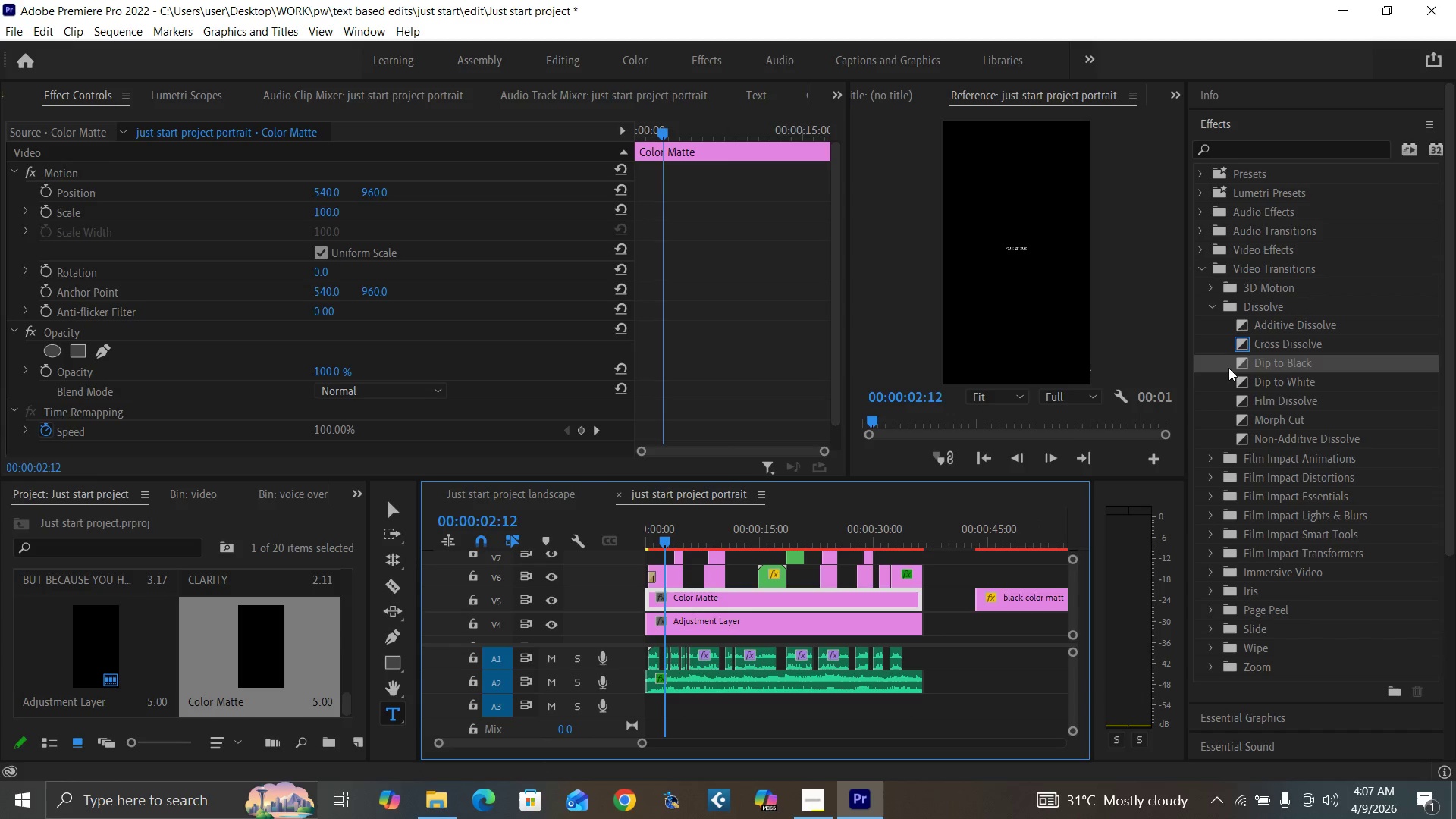 
left_click_drag(start_coordinate=[1238, 362], to_coordinate=[921, 599])
 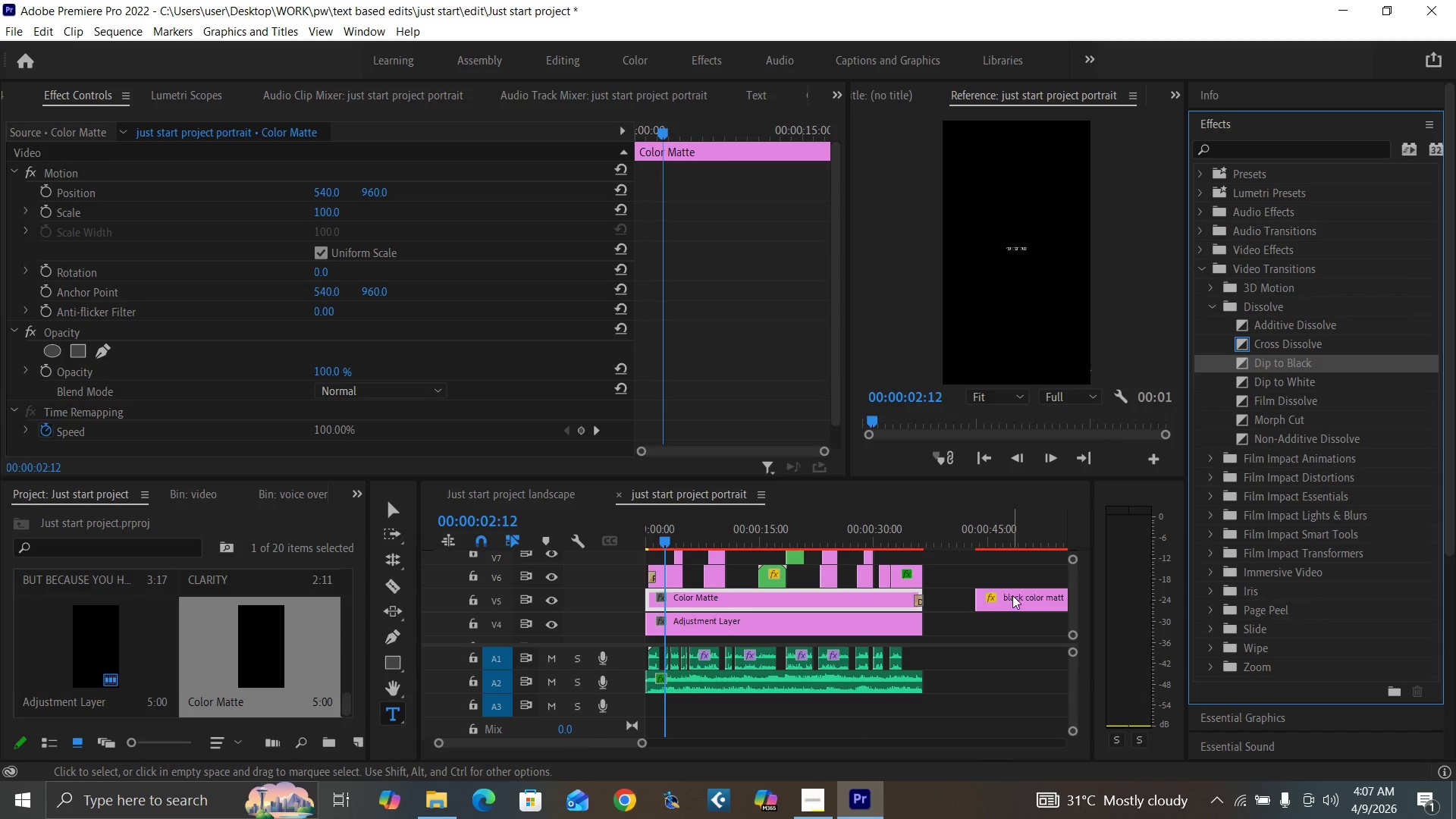 
left_click([1015, 595])
 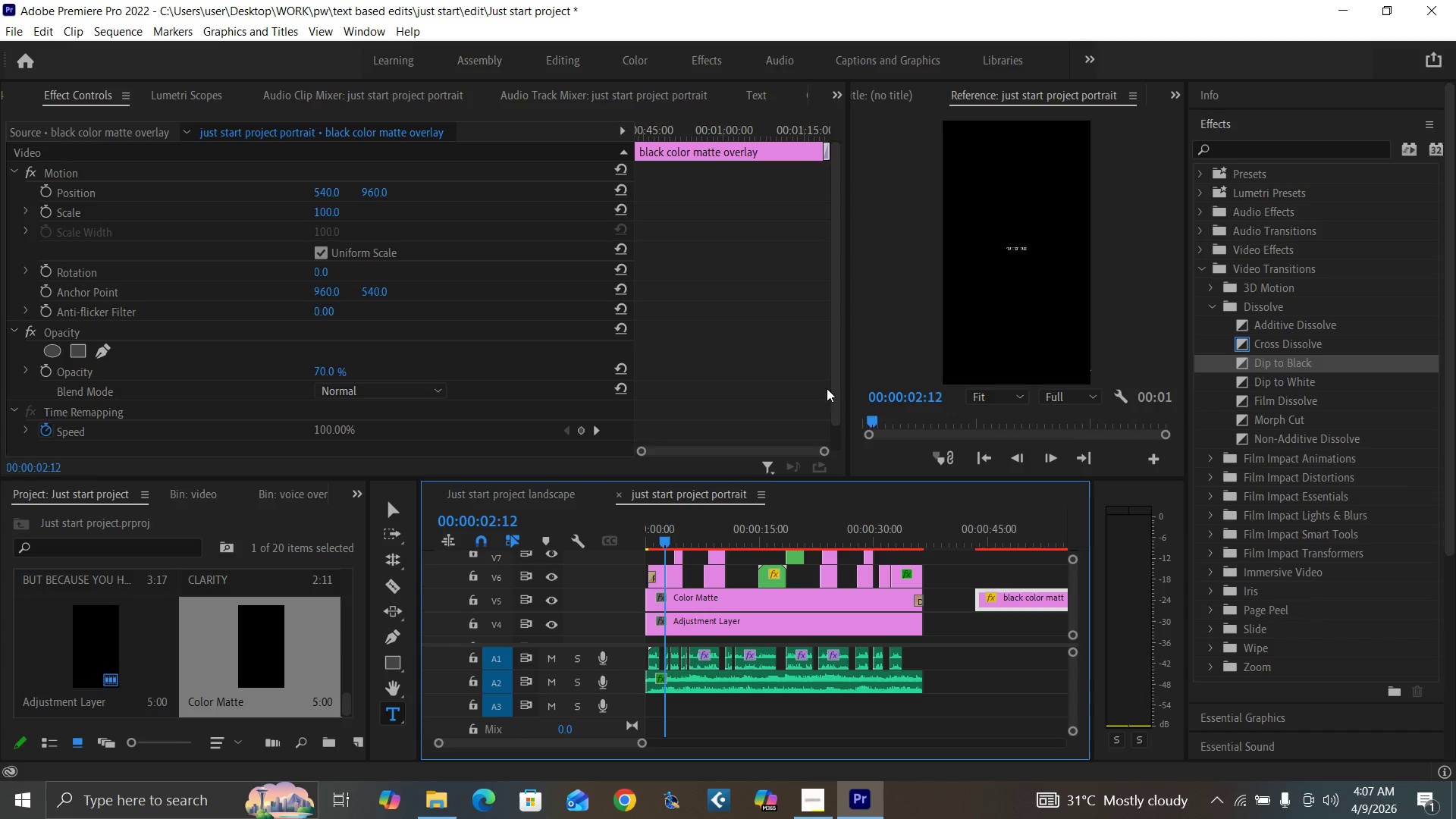 
left_click_drag(start_coordinate=[835, 393], to_coordinate=[830, 422])
 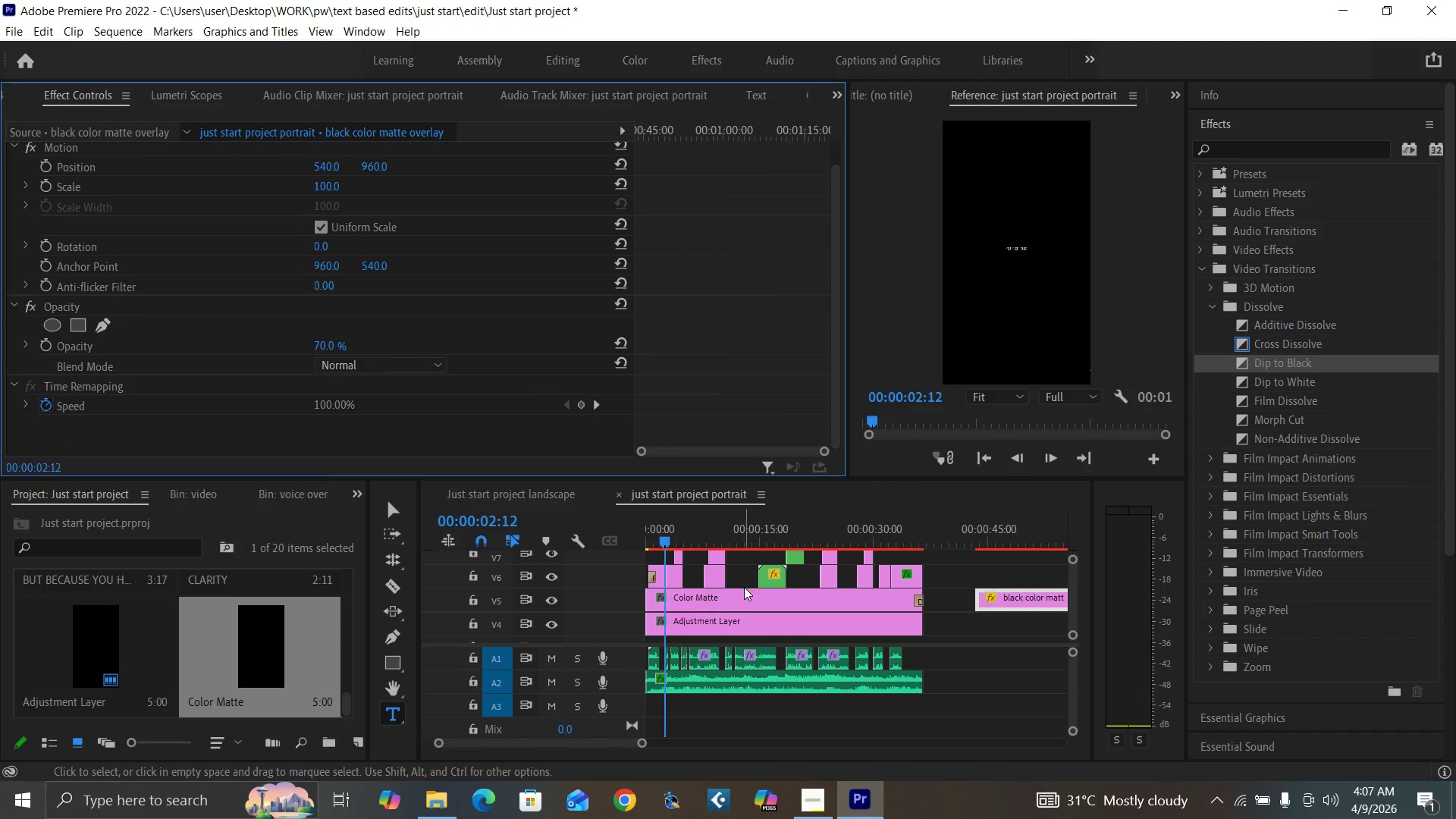 
left_click([746, 595])
 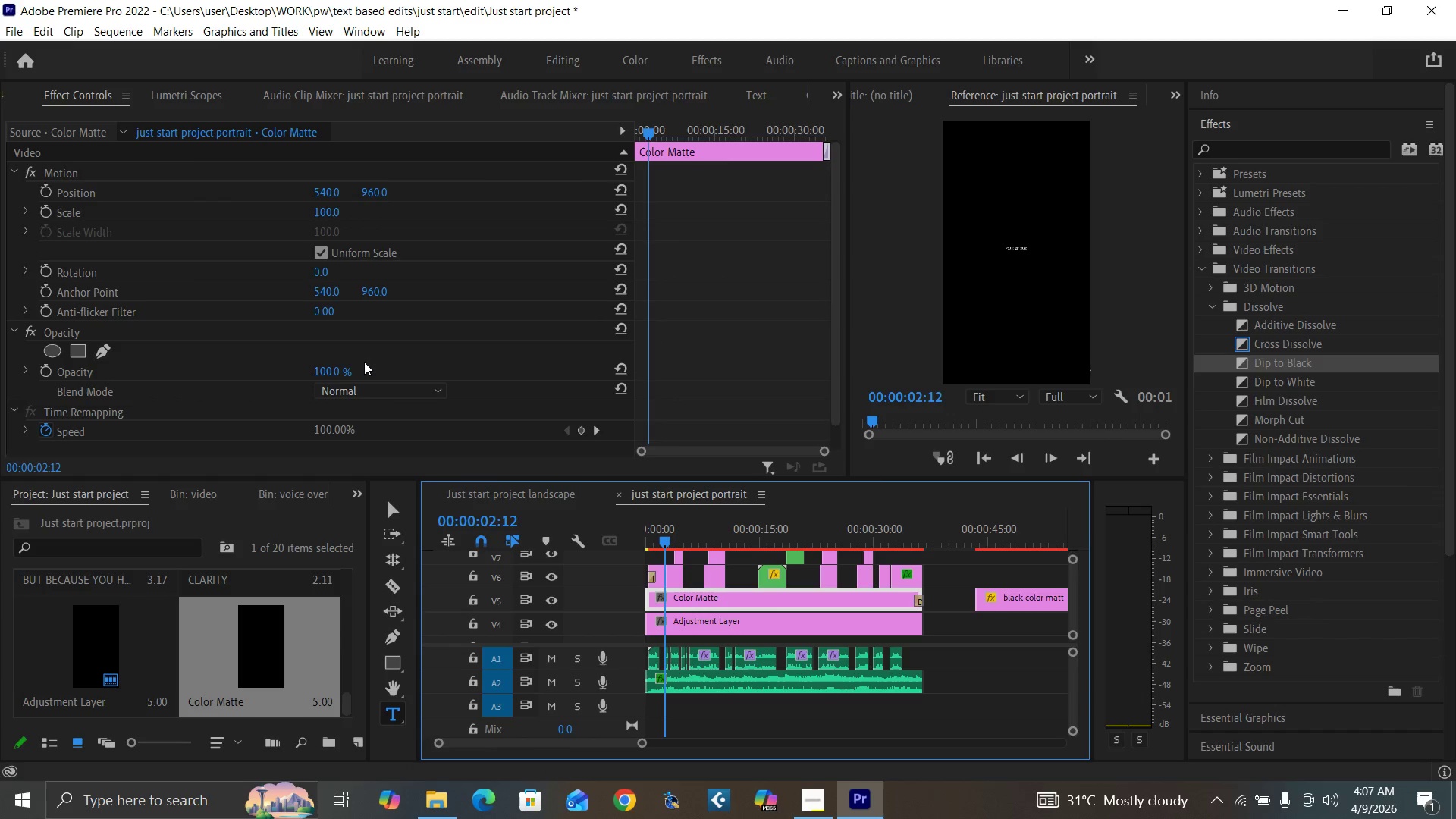 
left_click([324, 371])
 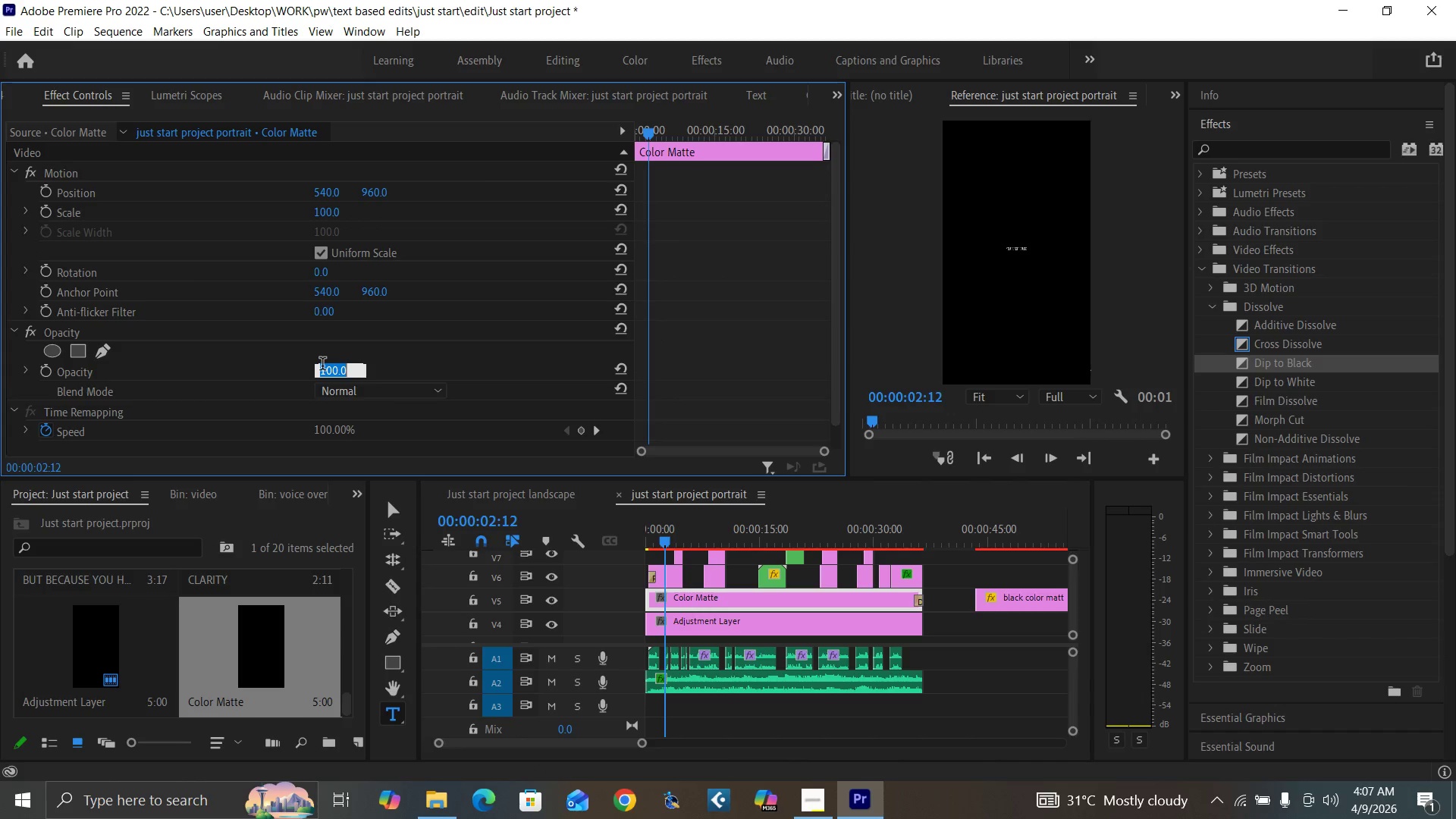 
type(70)
 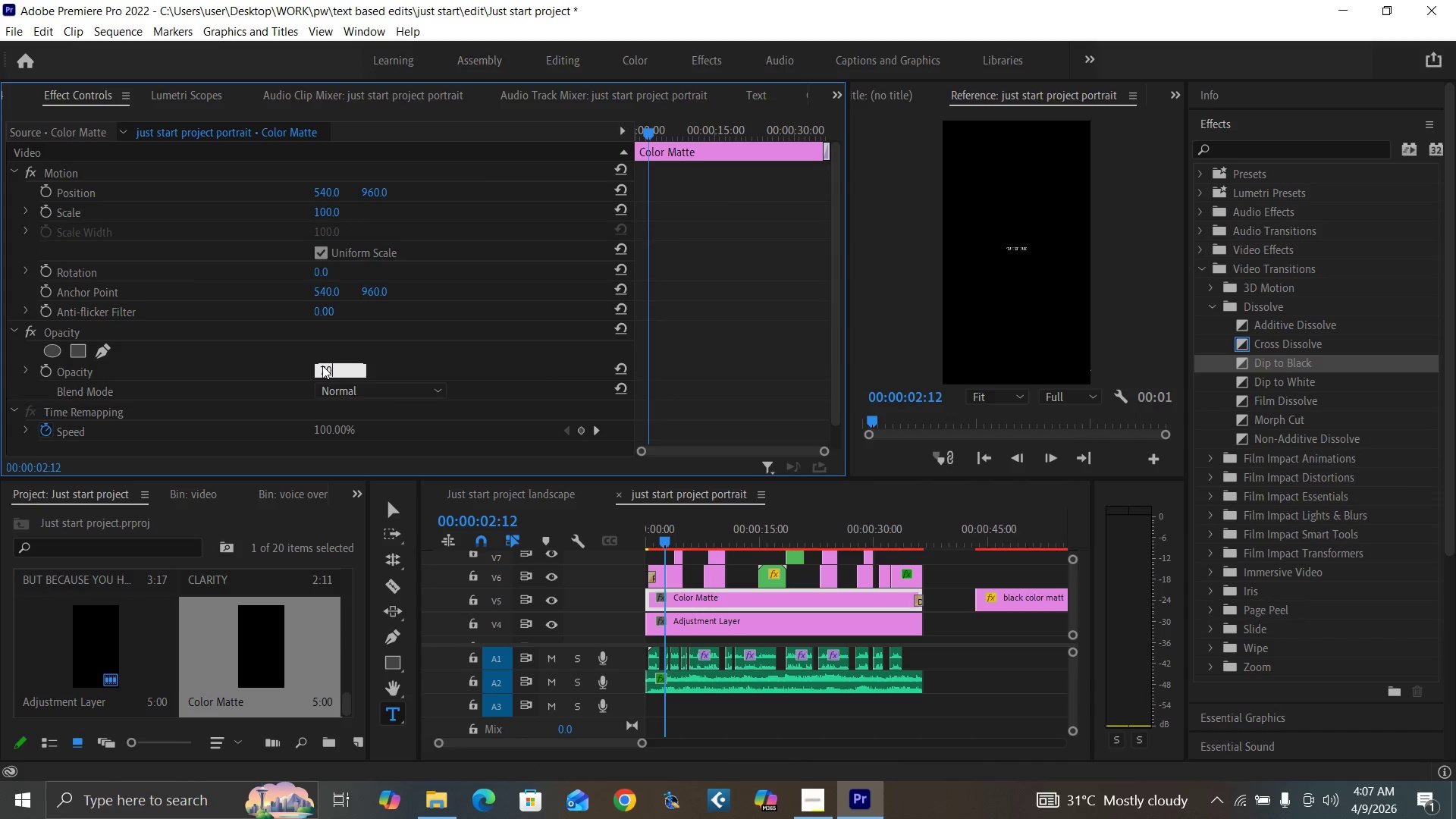 
key(Enter)
 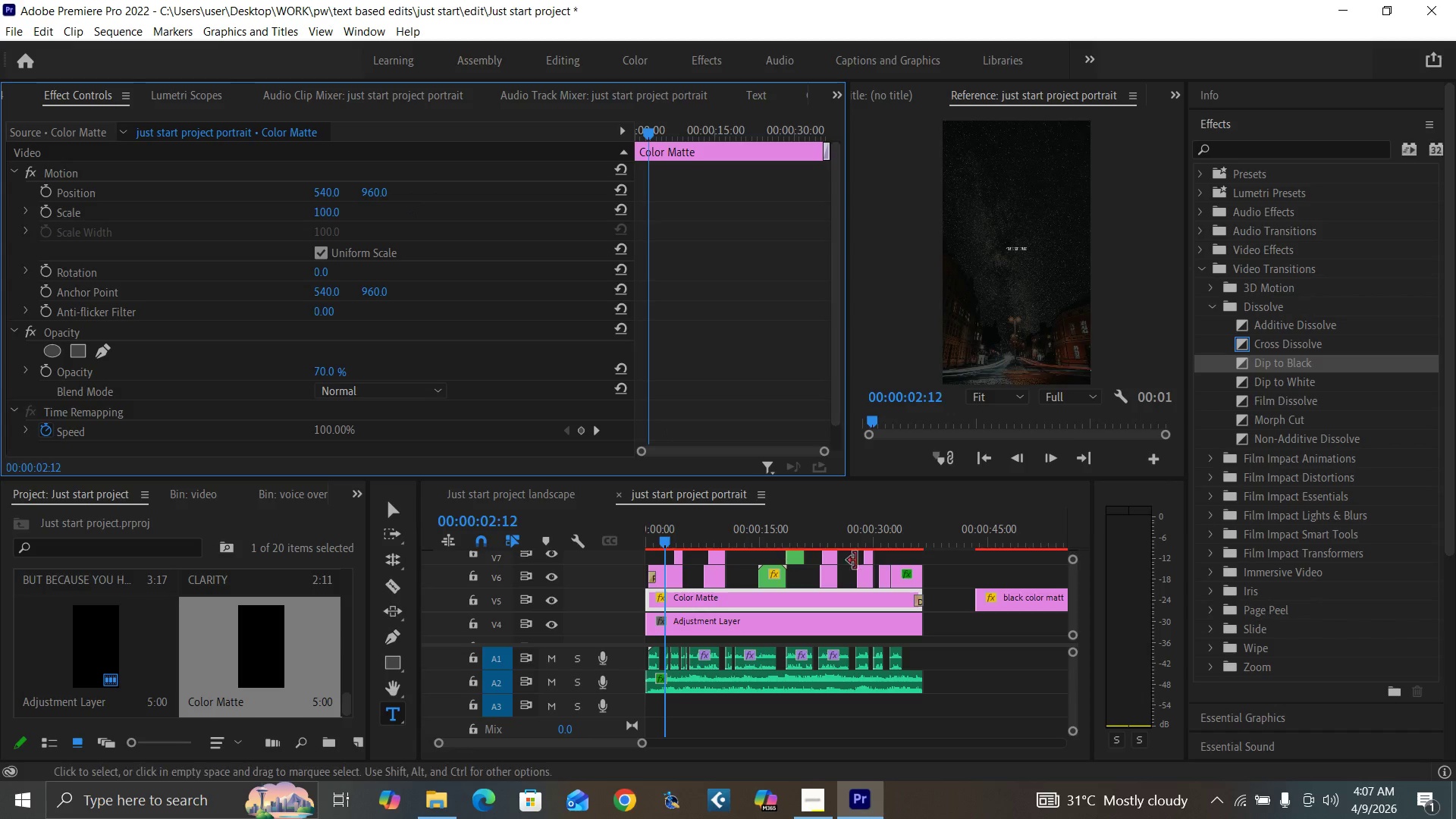 
left_click([1015, 598])
 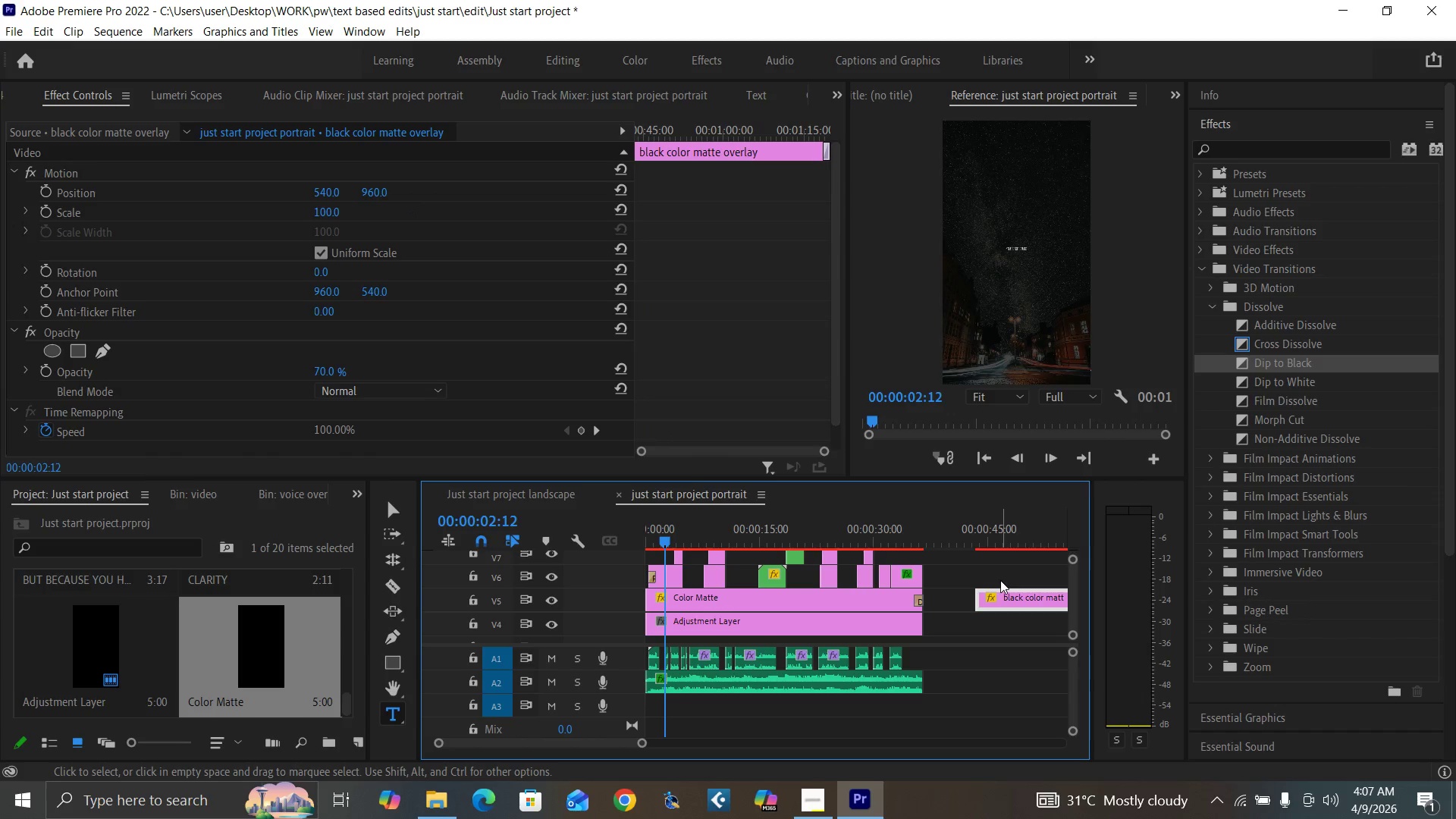 
key(Delete)
 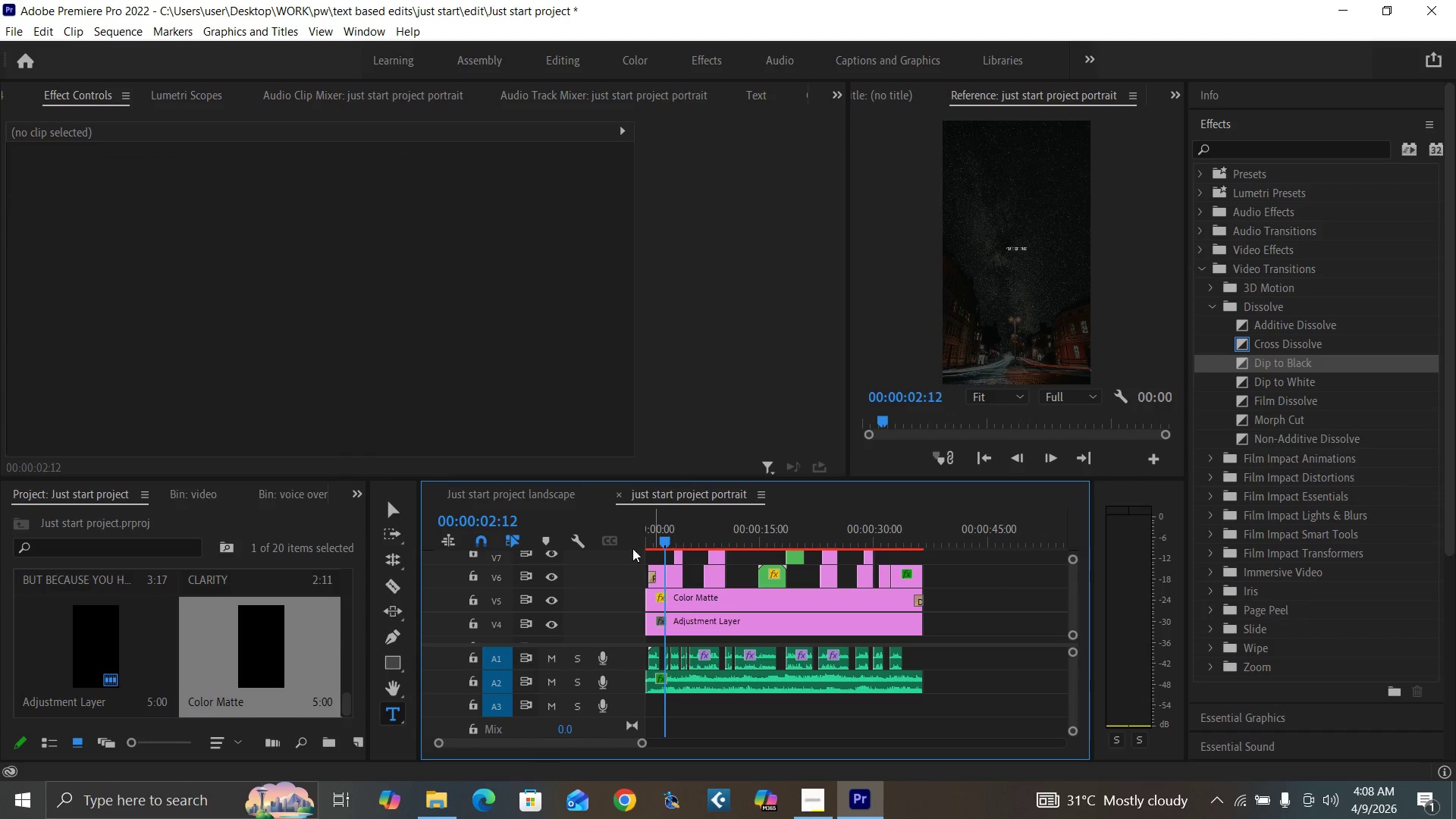 
left_click_drag(start_coordinate=[682, 529], to_coordinate=[799, 596])
 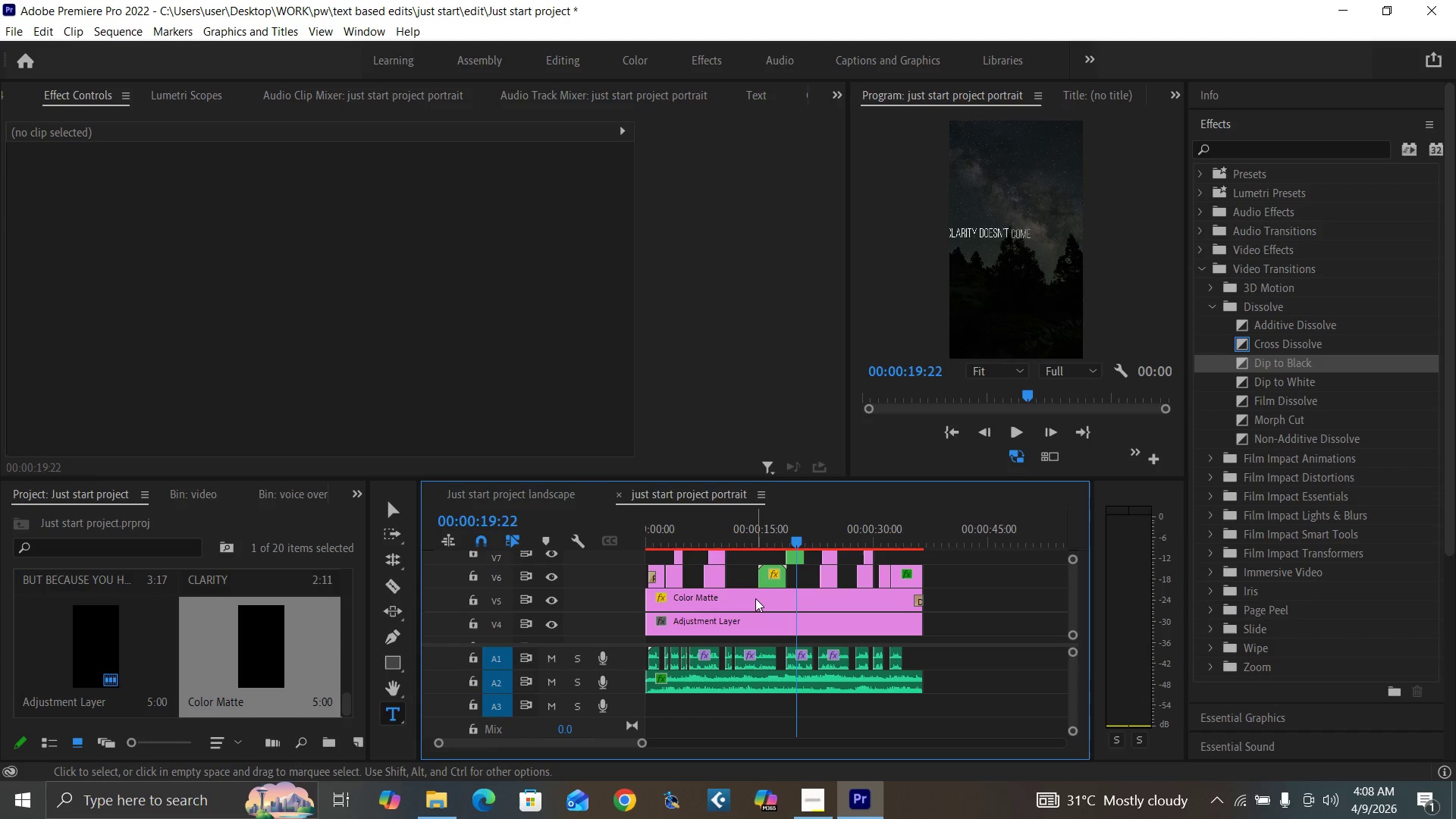 
key(Control+S)
 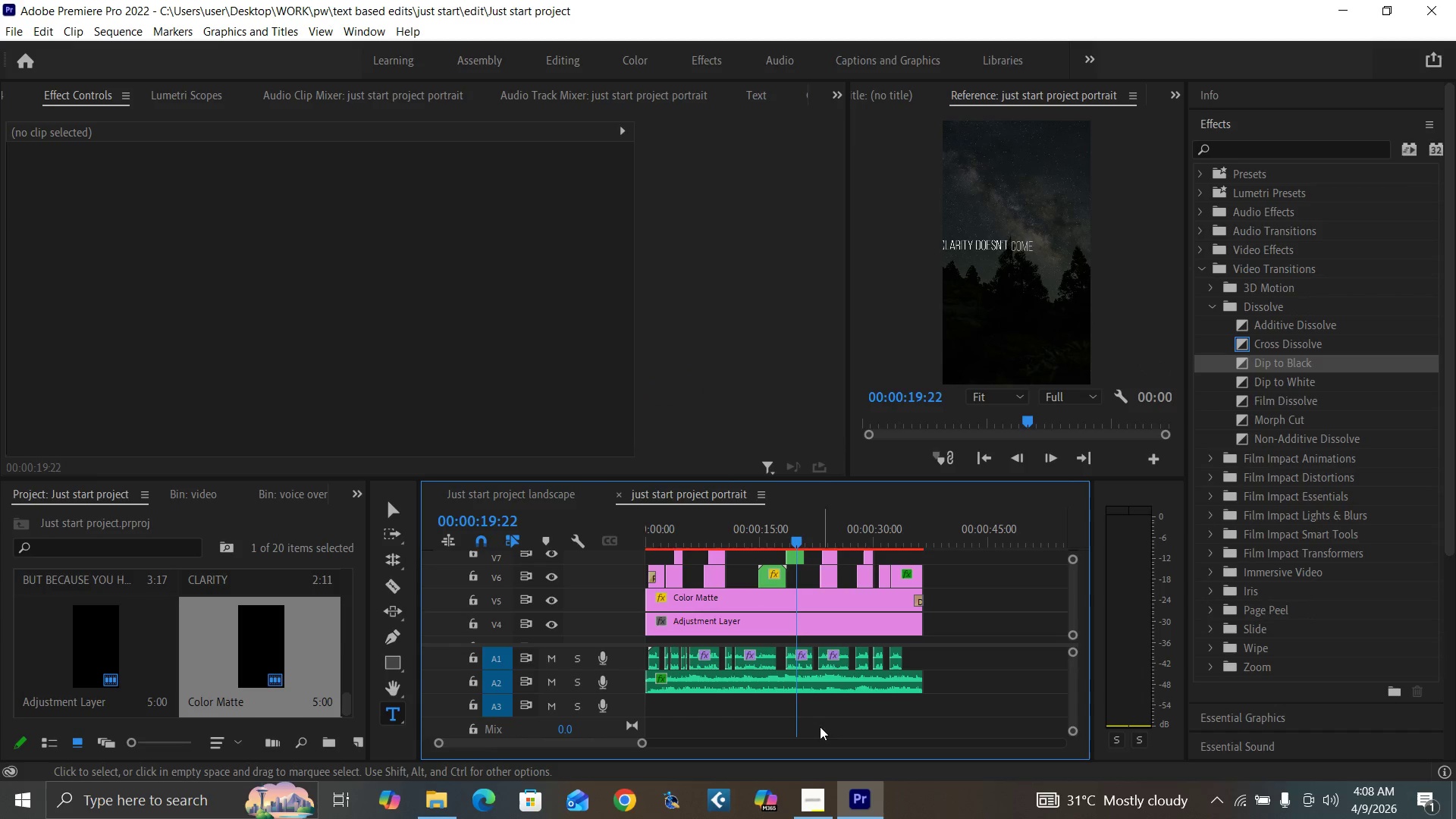 
left_click([808, 791])